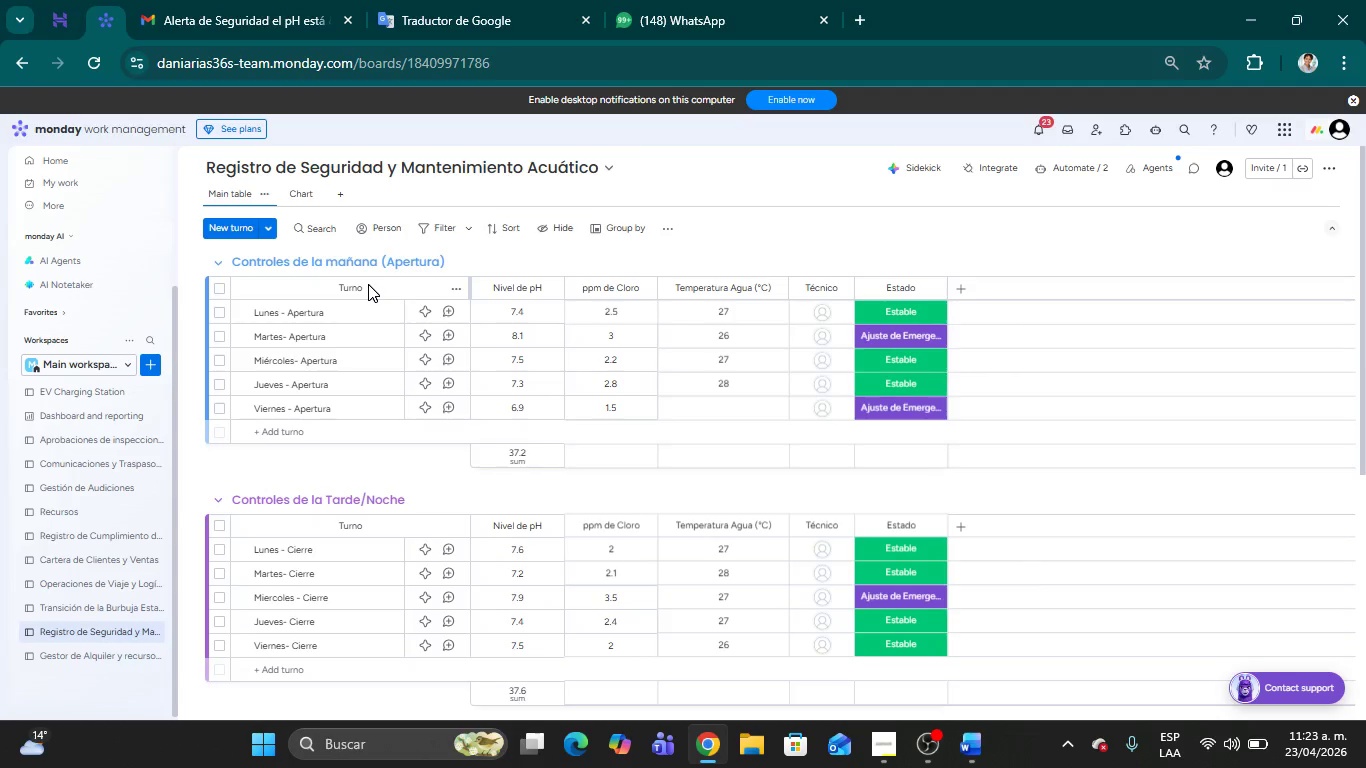 
left_click([368, 284])
 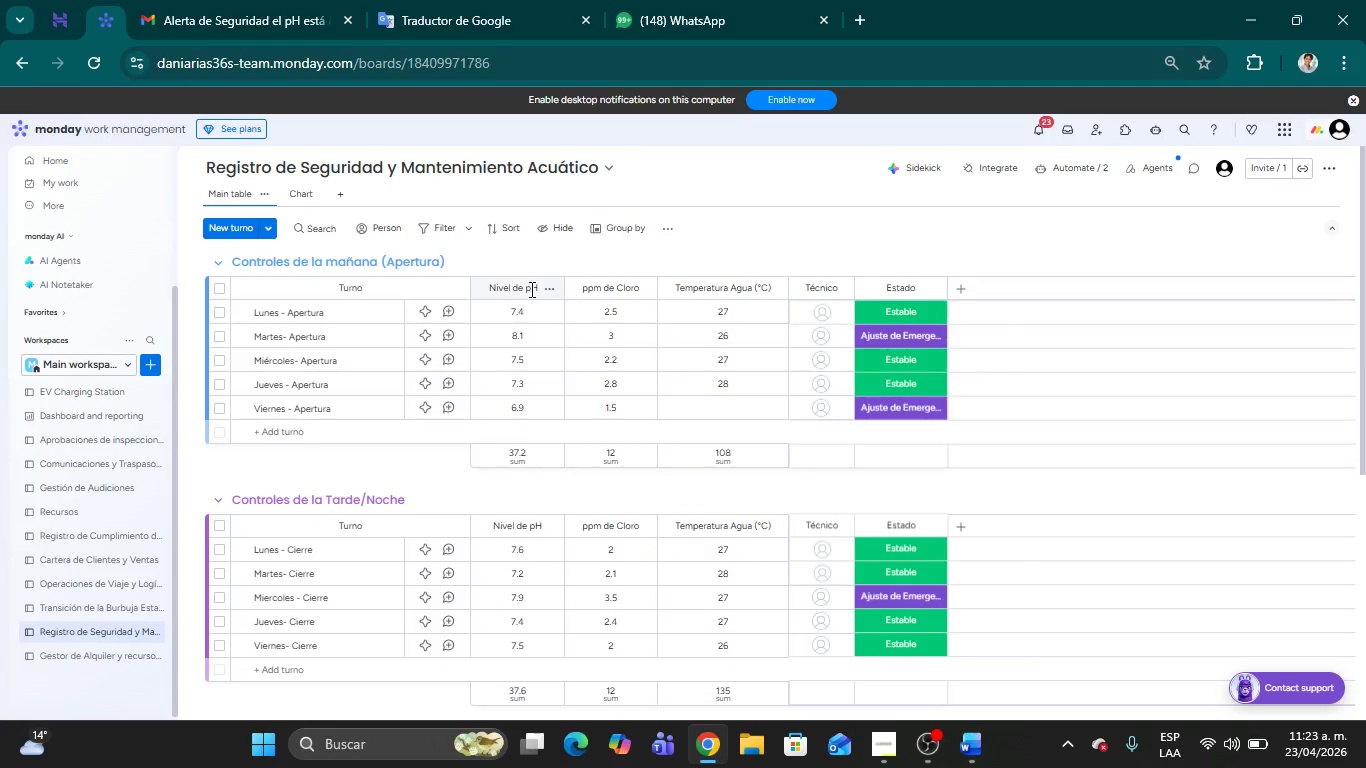 
left_click([530, 289])
 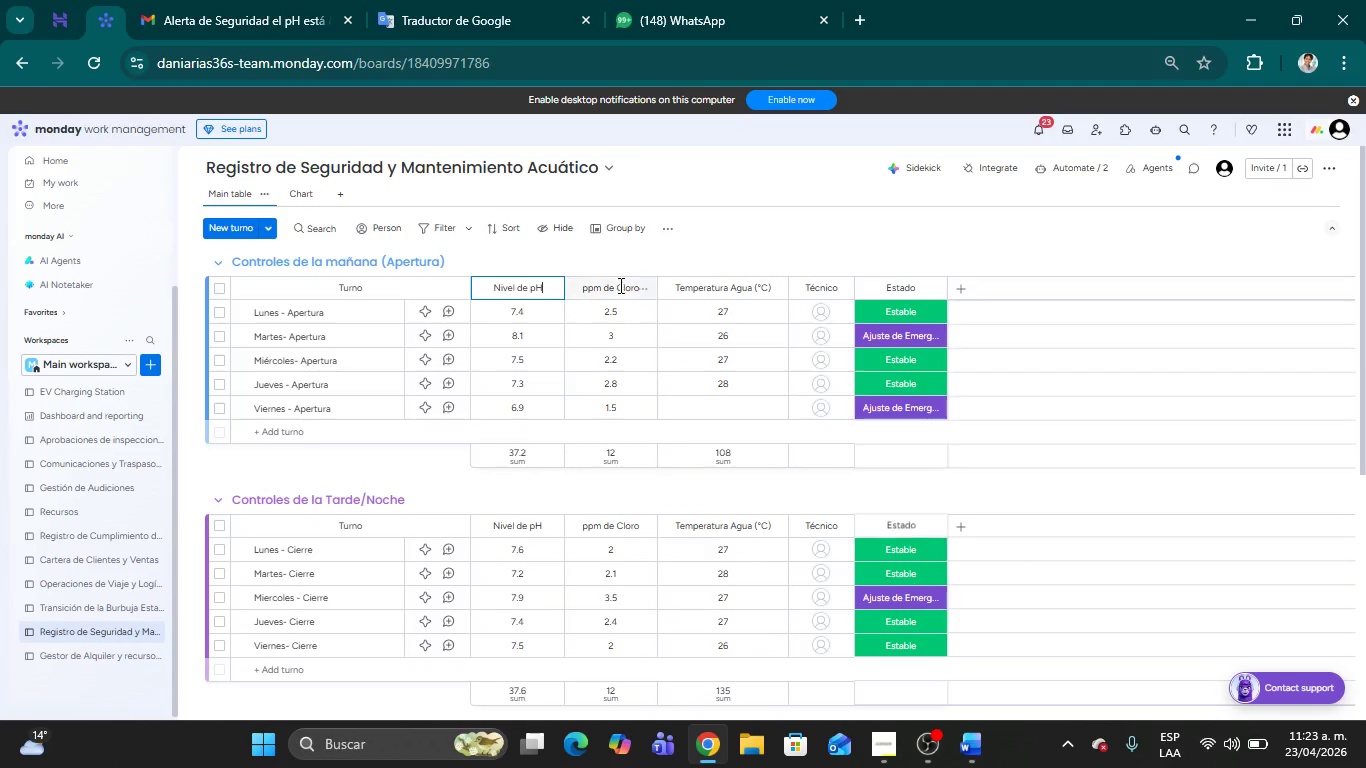 
left_click([619, 285])
 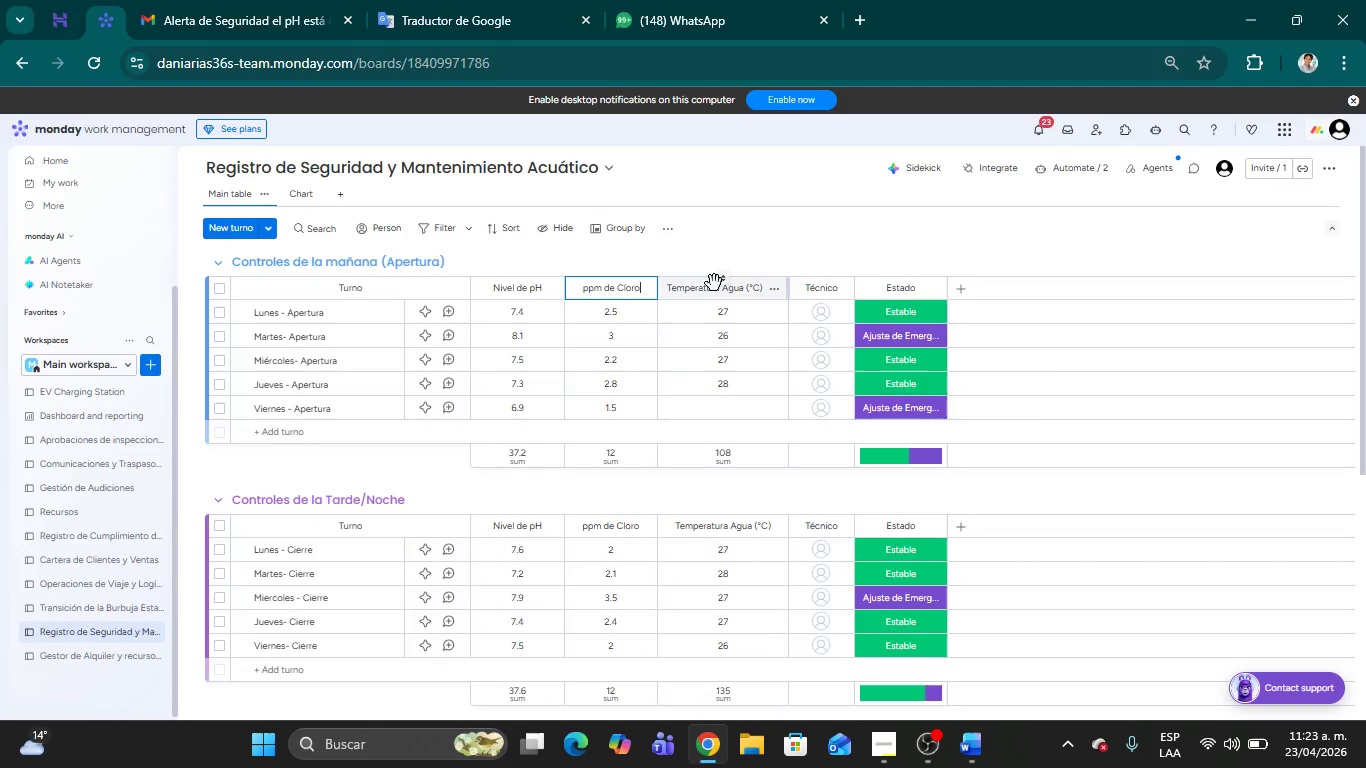 
left_click([714, 283])
 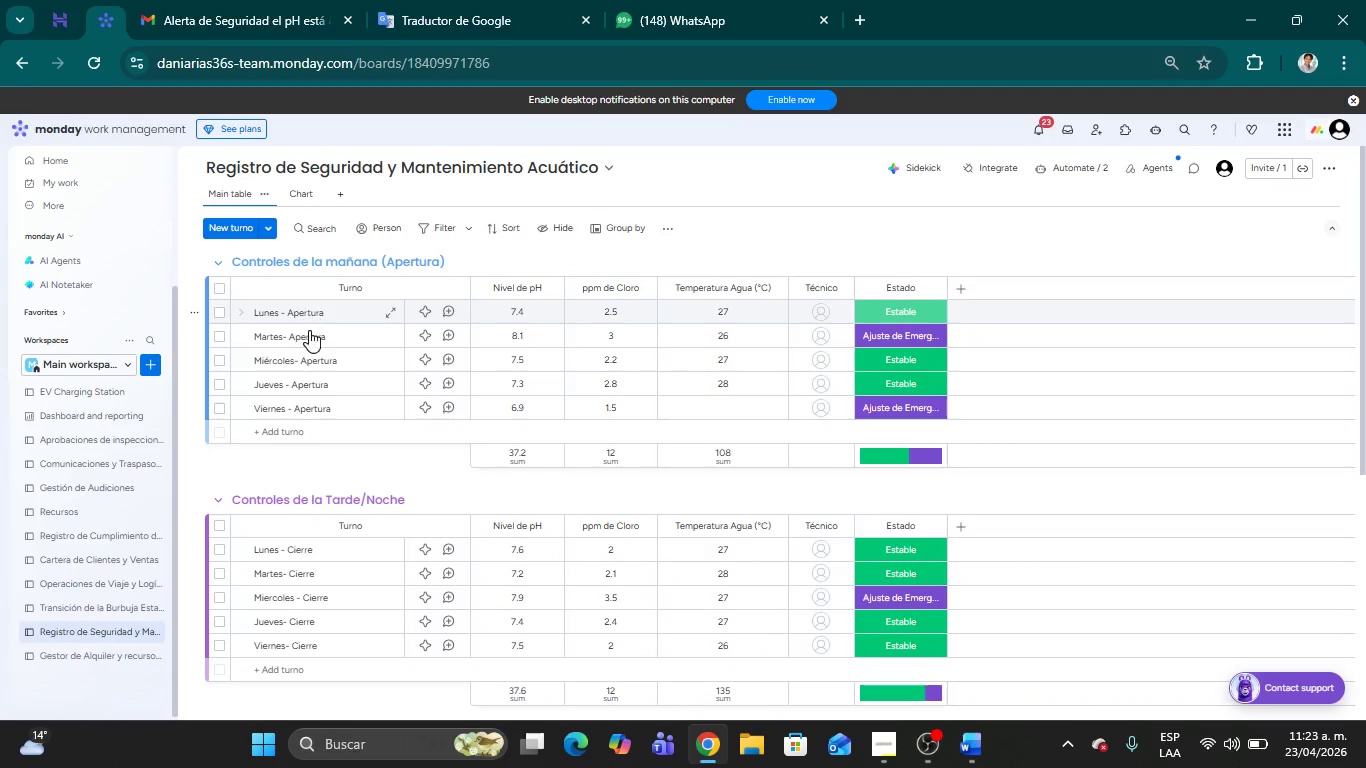 
wait(7.51)
 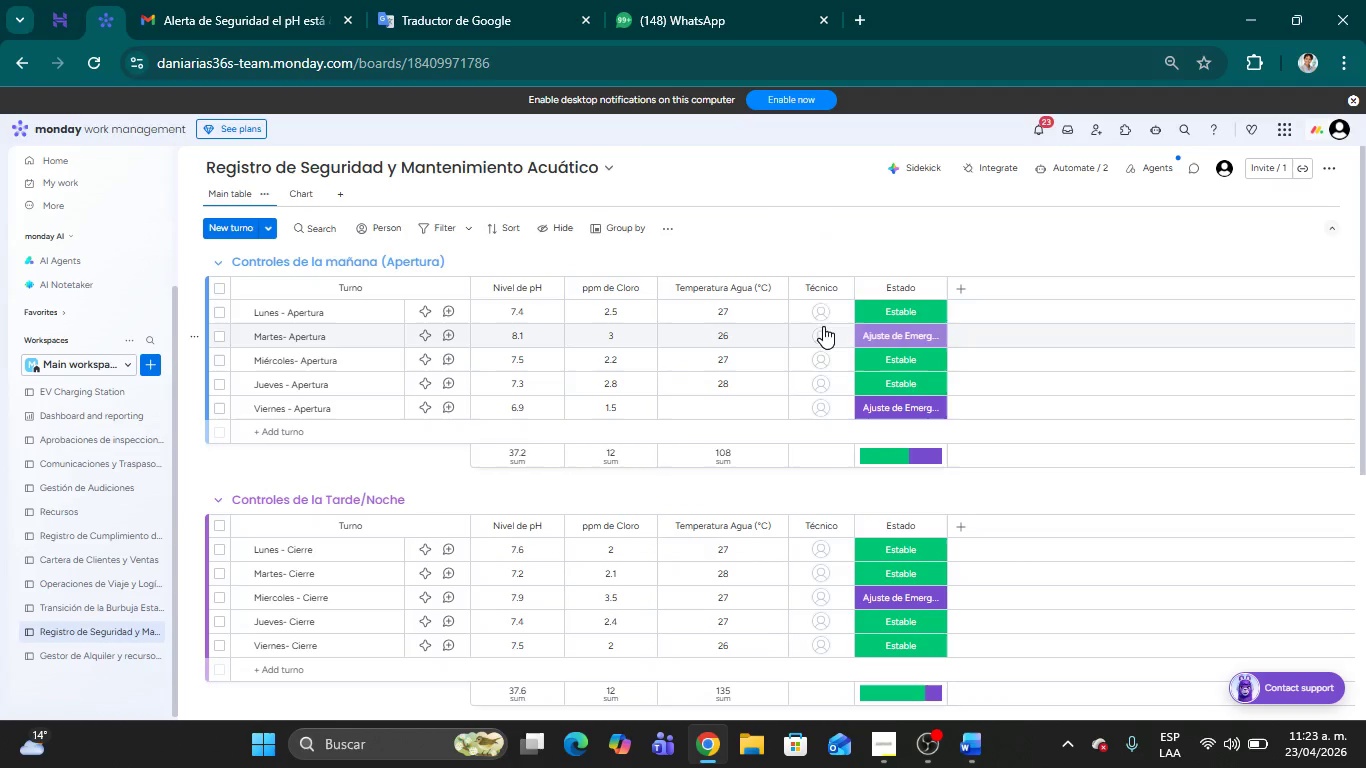 
left_click_drag(start_coordinate=[278, 260], to_coordinate=[385, 261])
 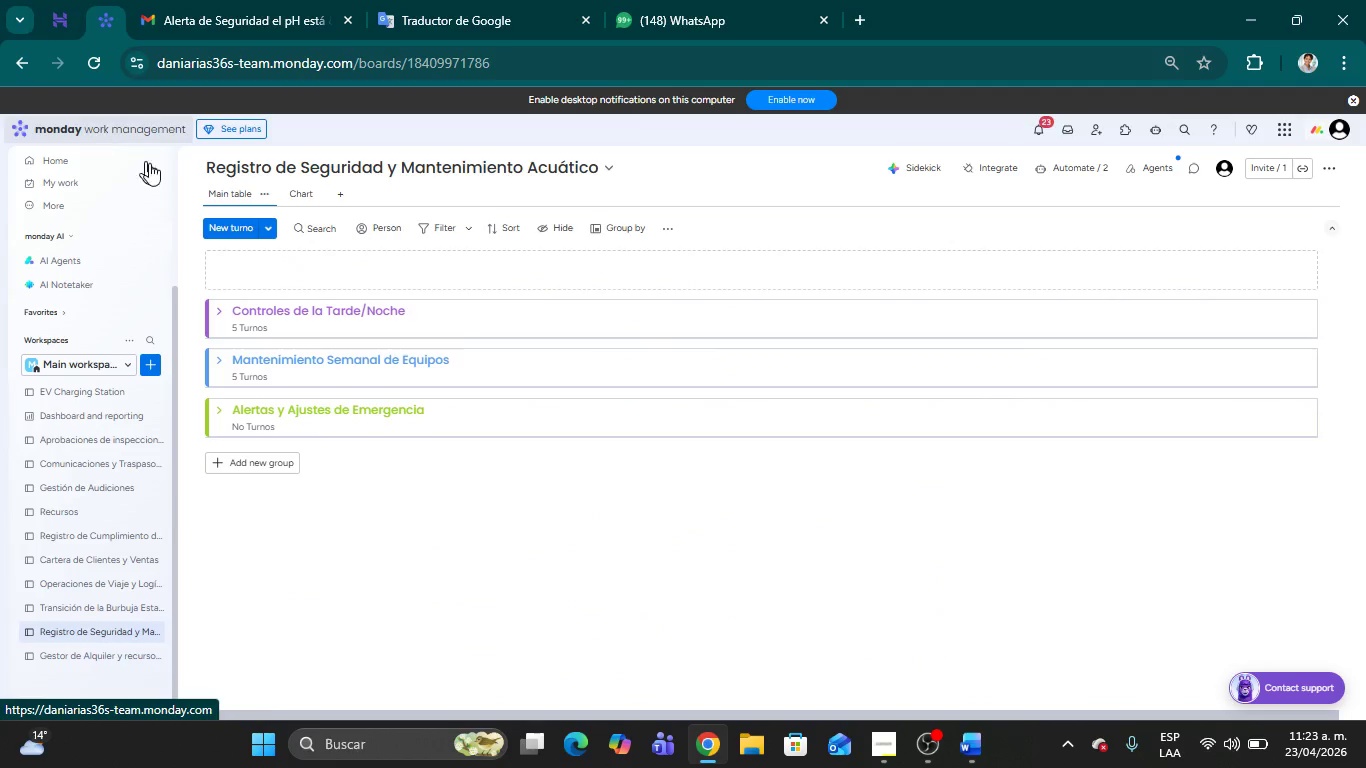 
left_click([86, 66])
 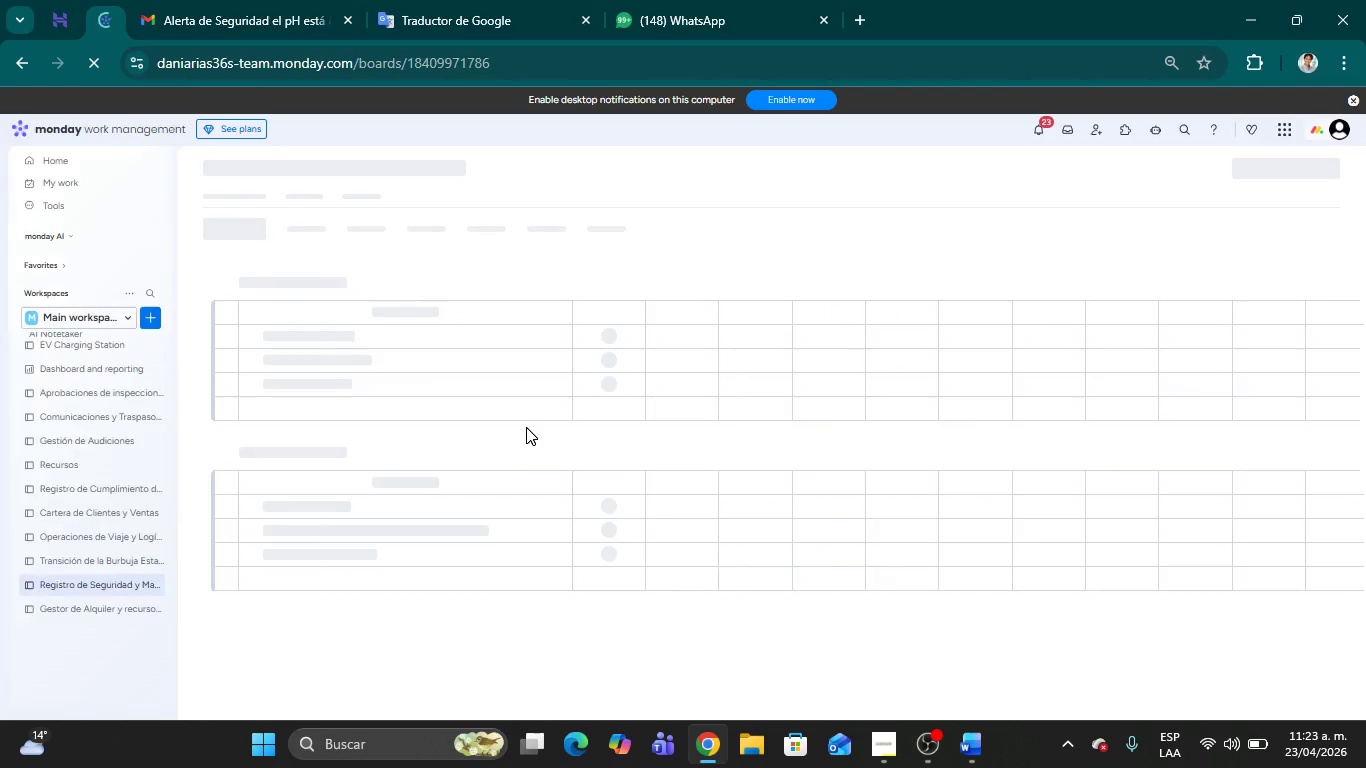 
wait(14.65)
 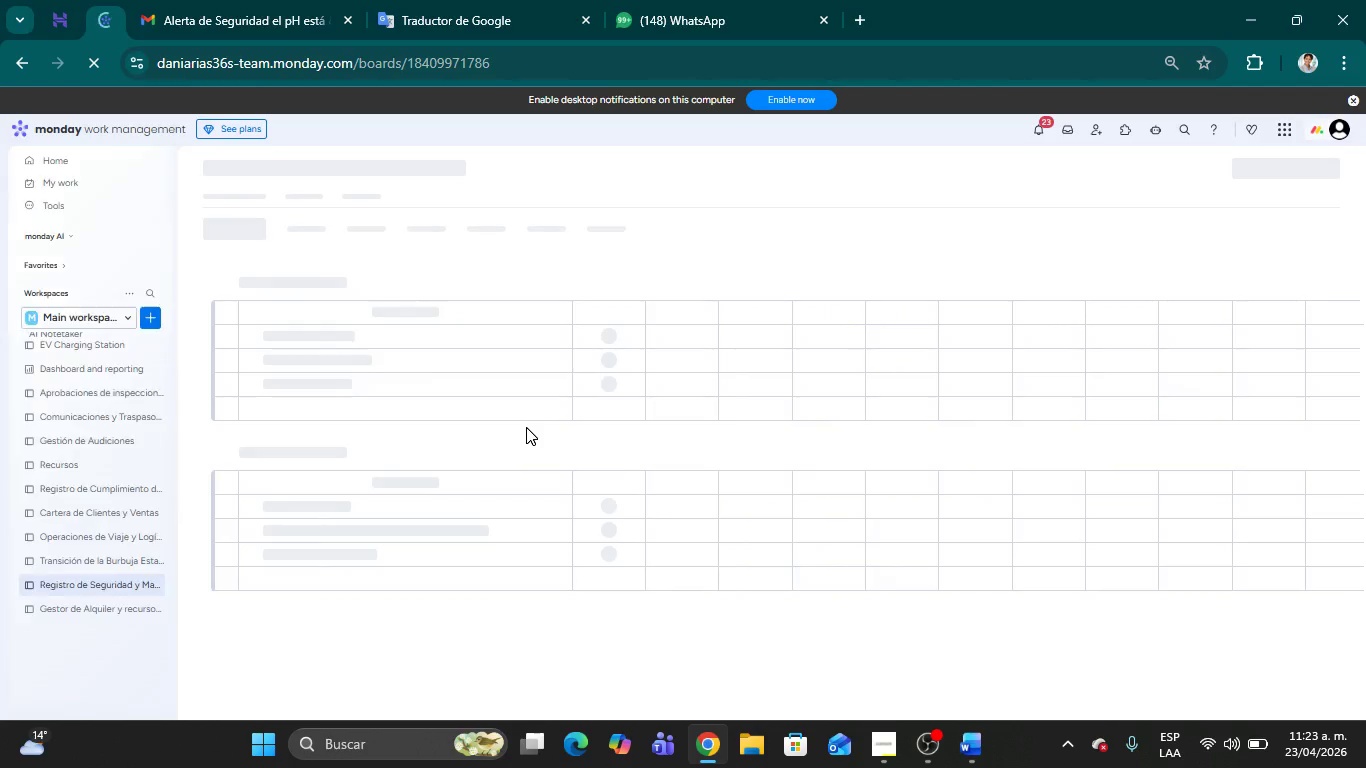 
mouse_move([305, 317])
 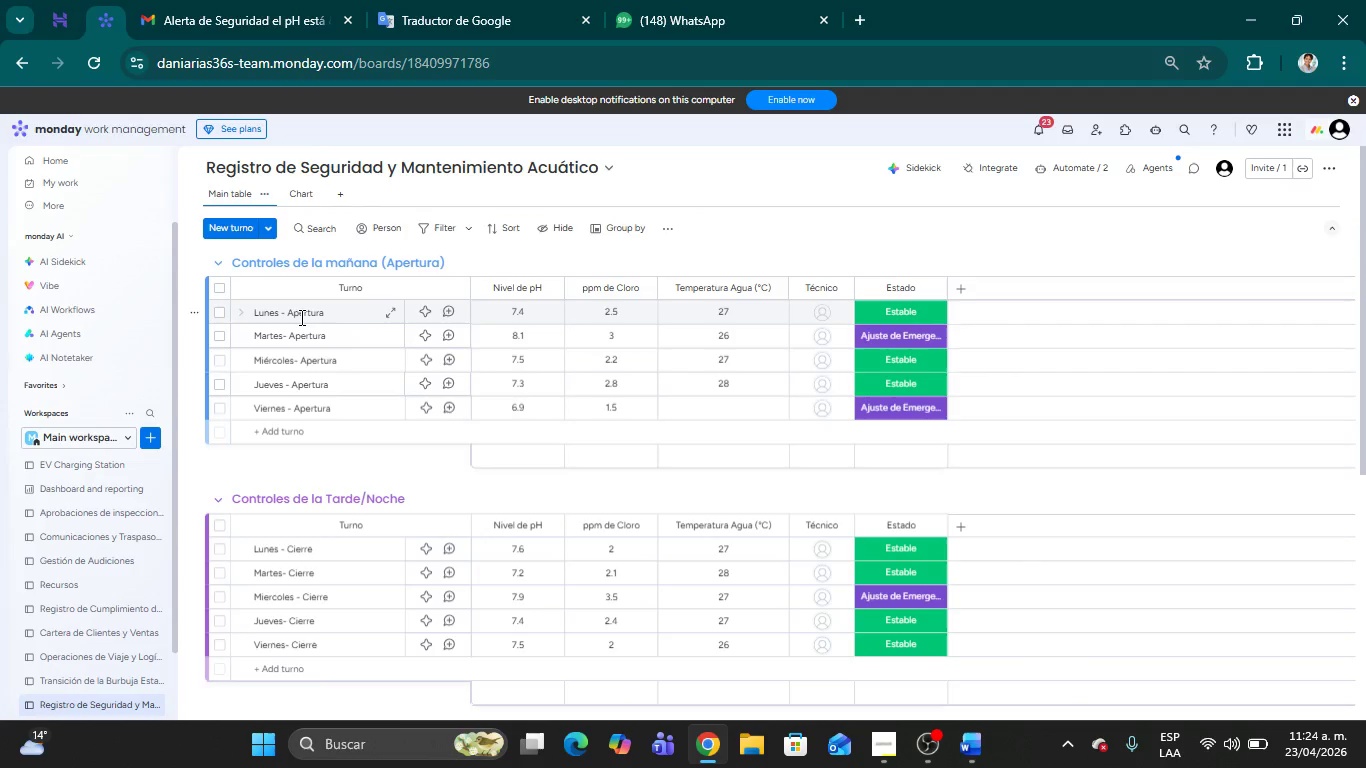 
left_click([300, 316])
 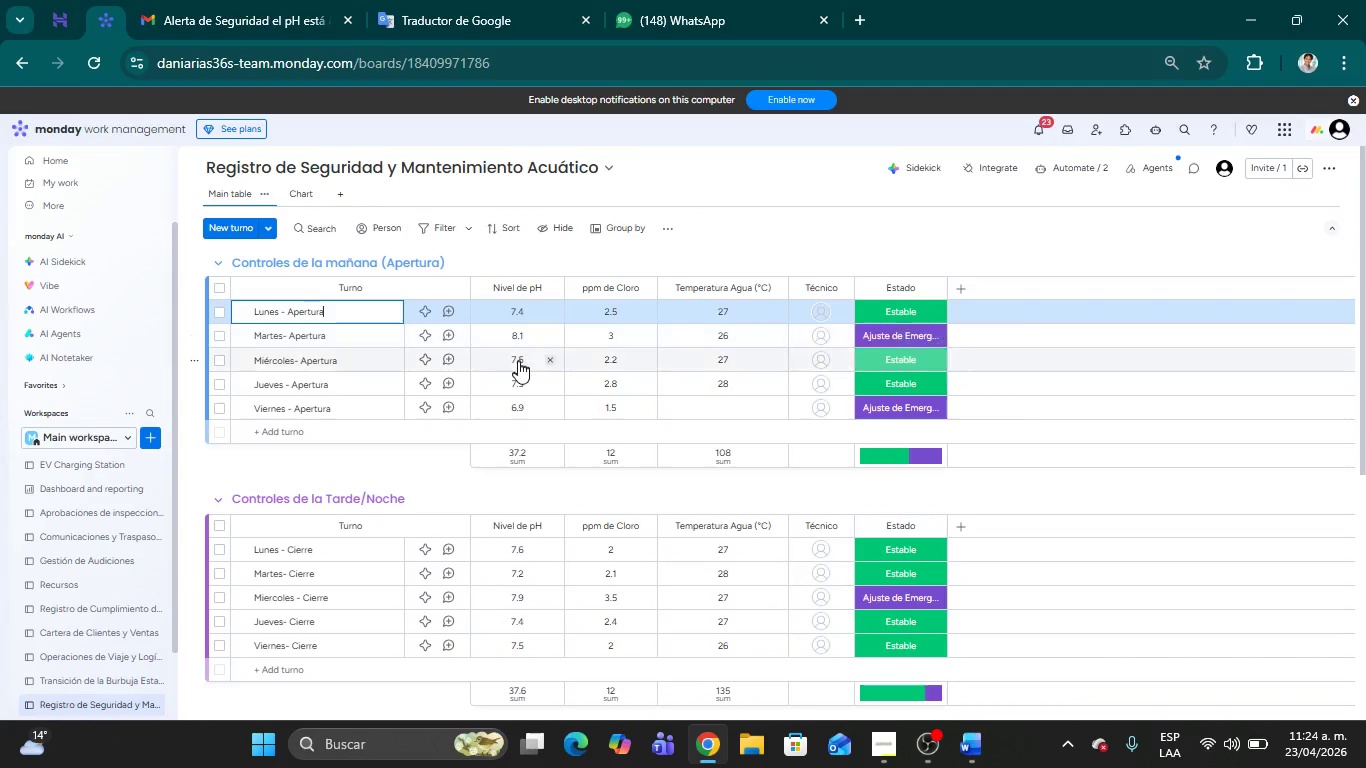 
left_click([518, 357])
 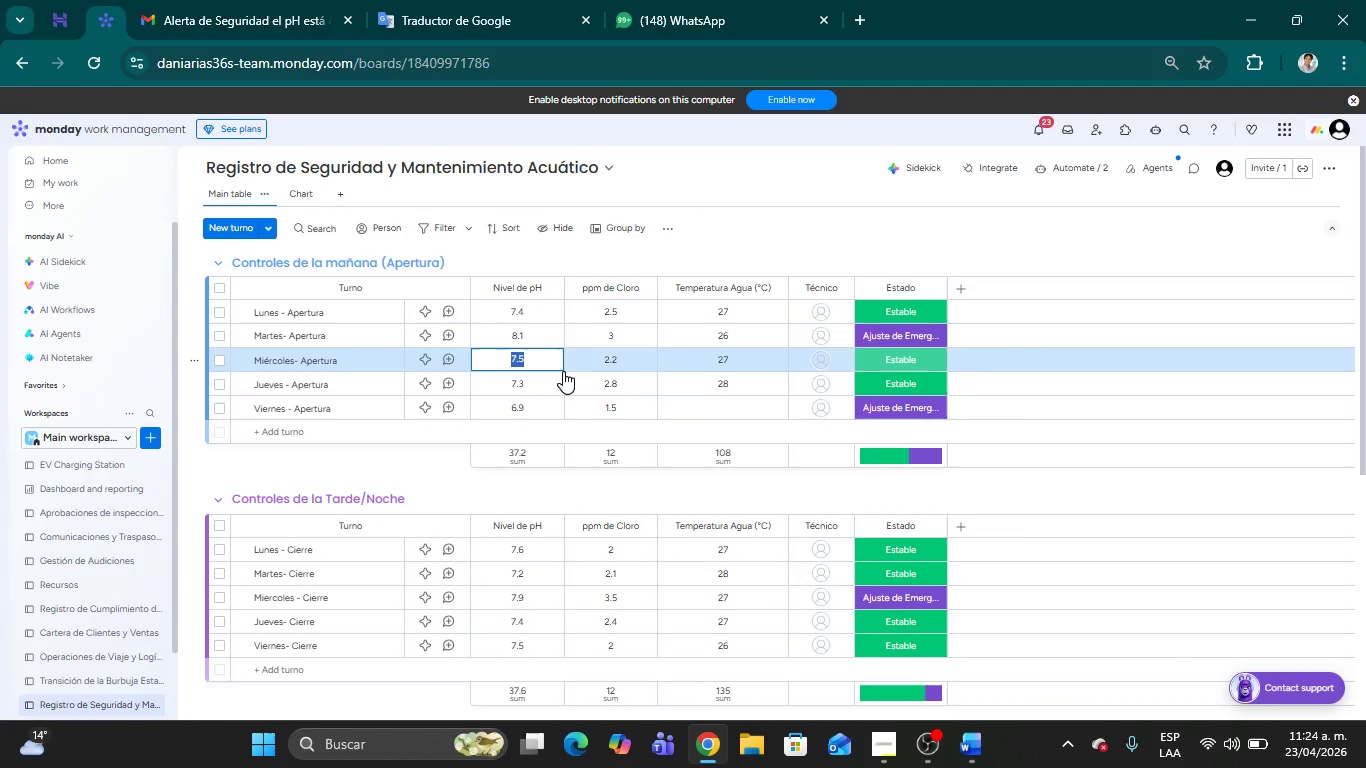 
key(8)
 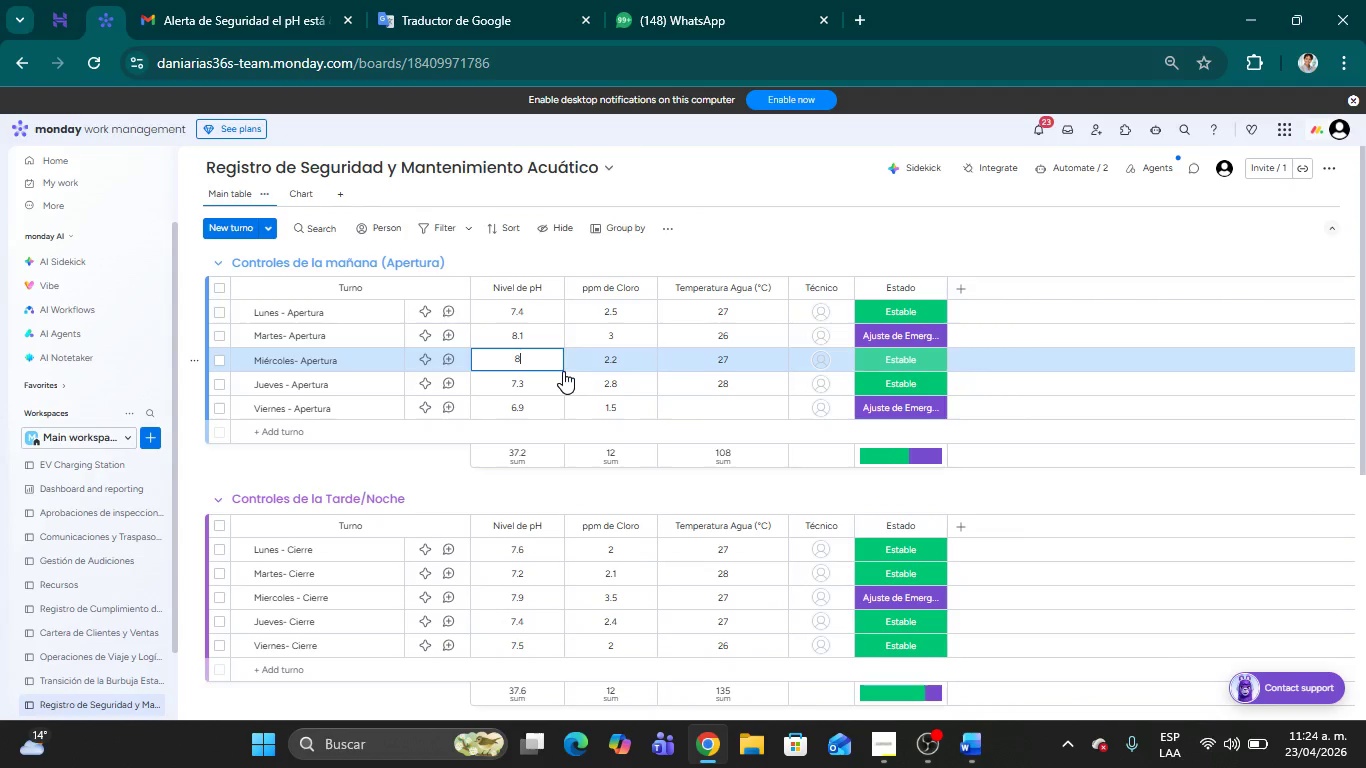 
key(Period)
 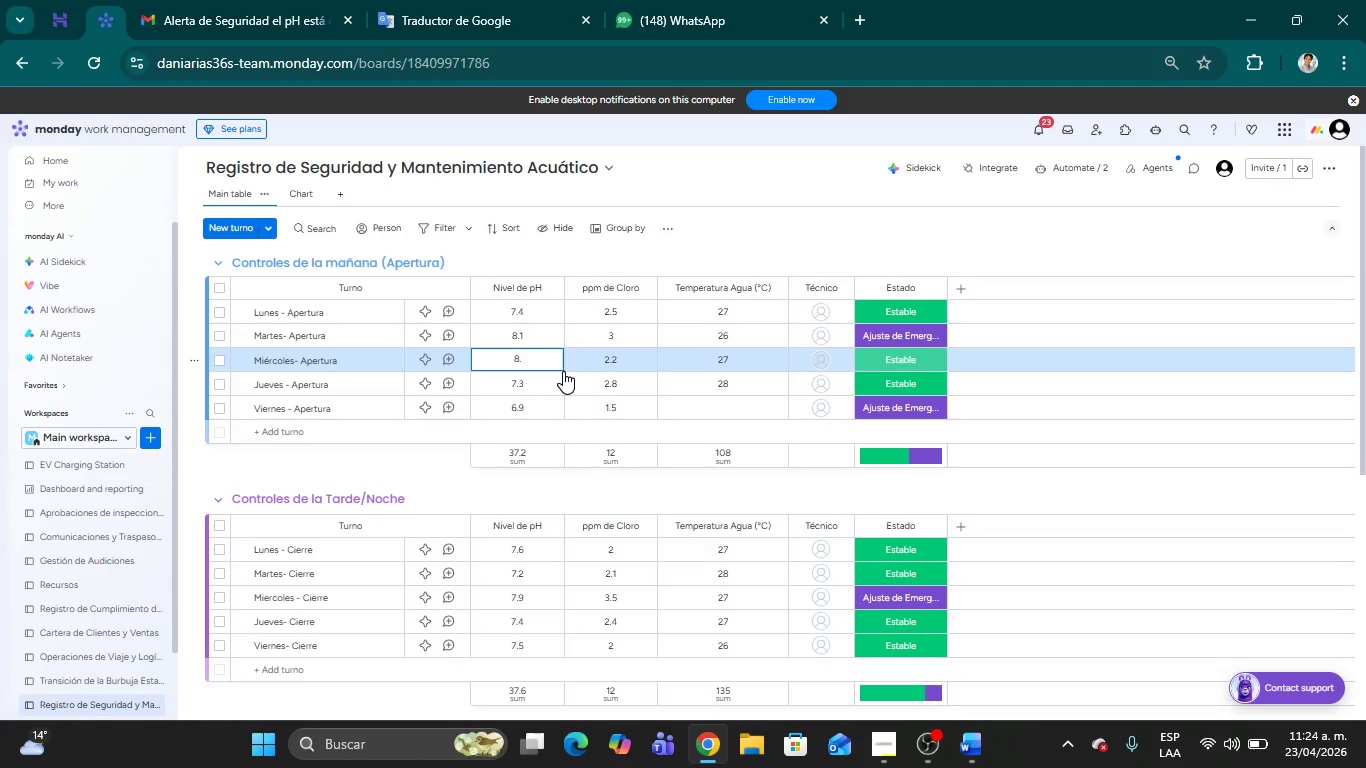 
key(5)
 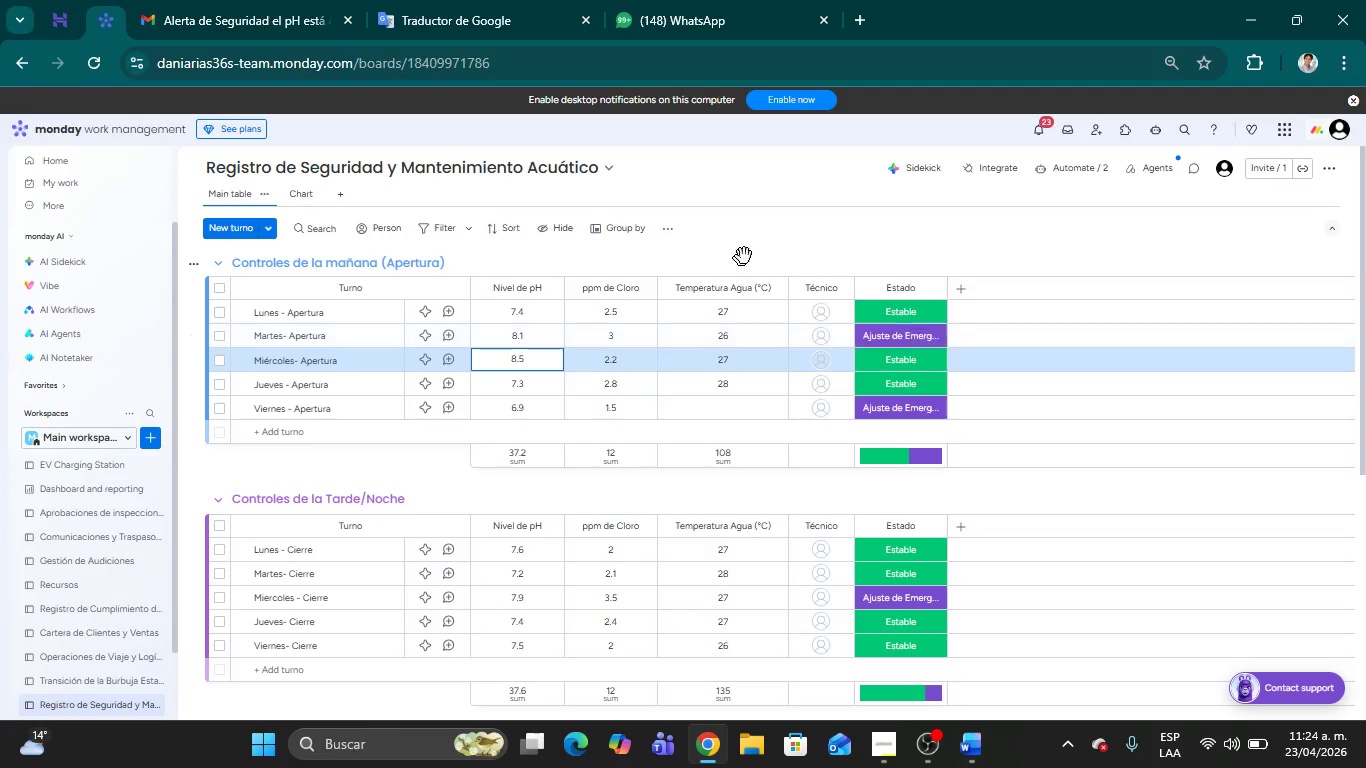 
left_click([762, 250])
 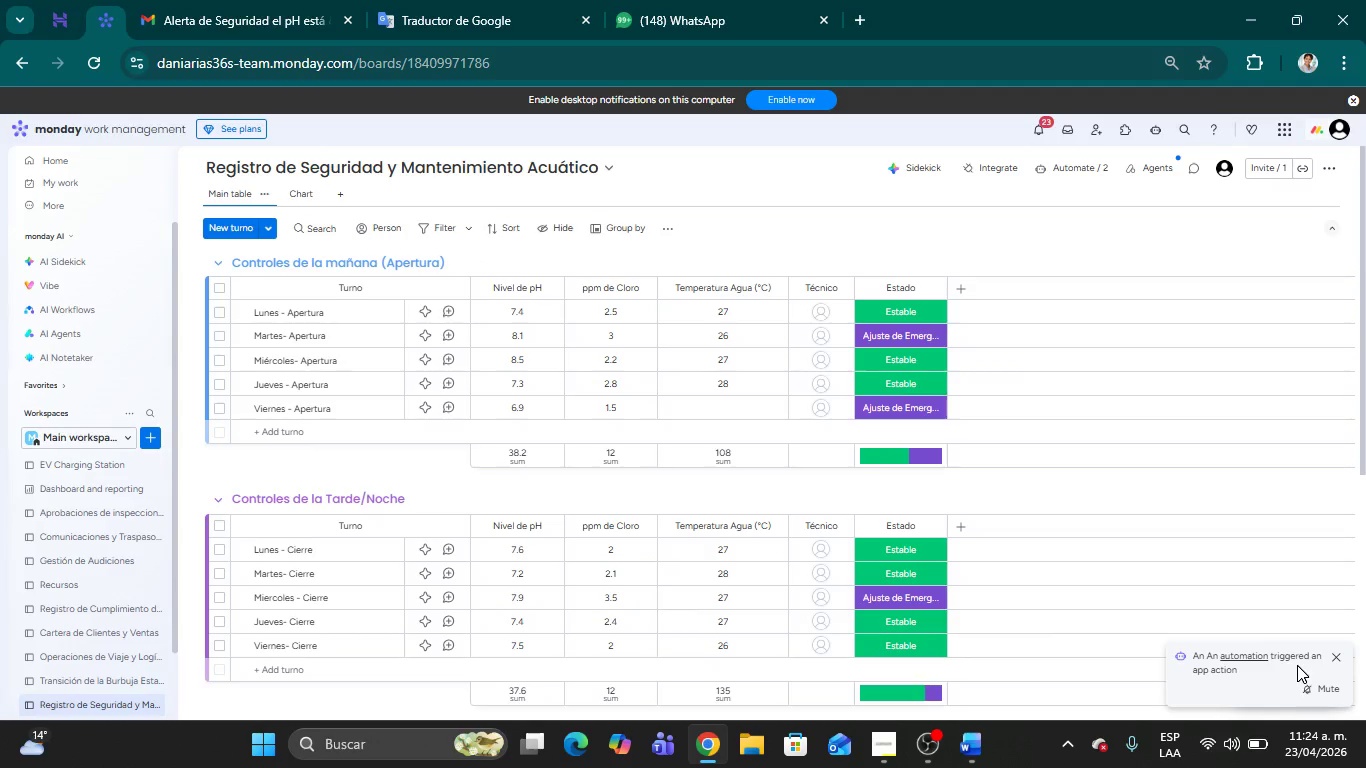 
wait(9.86)
 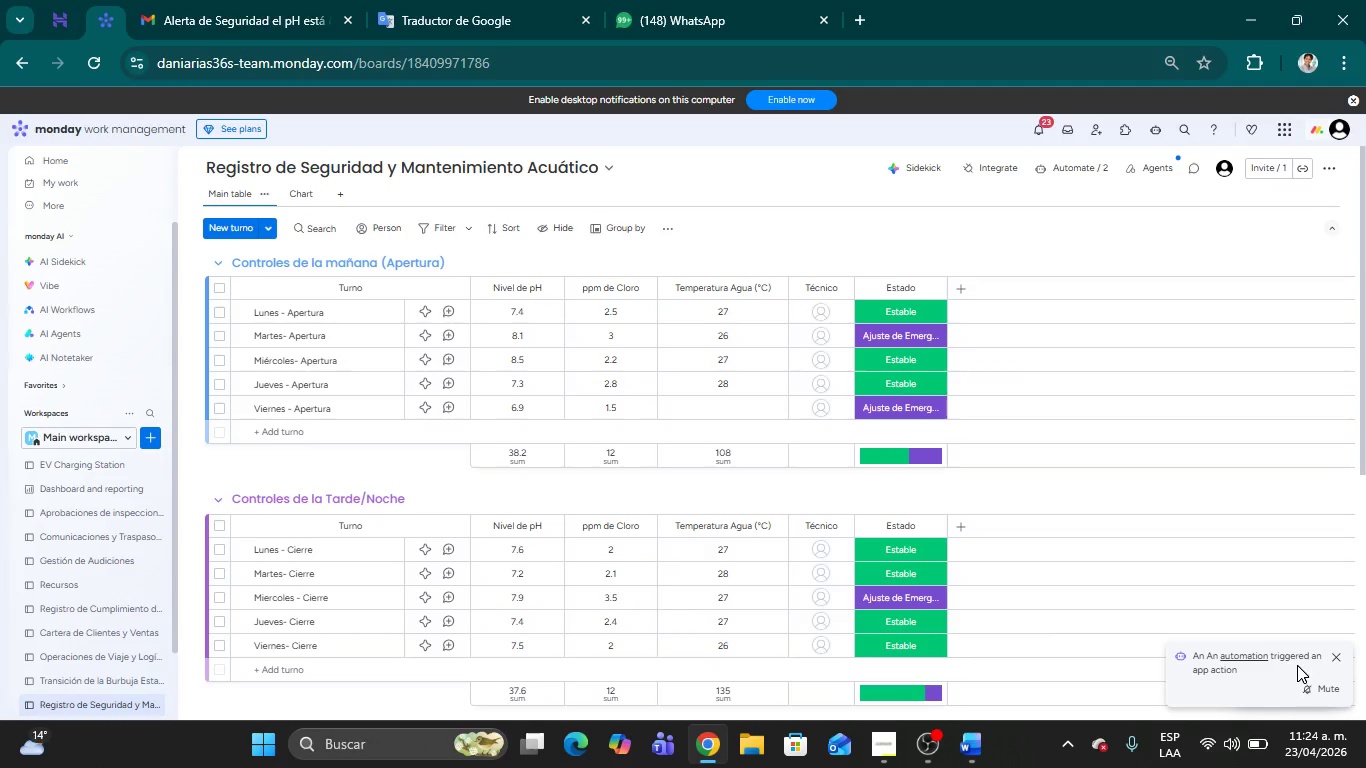 
left_click([719, 407])
 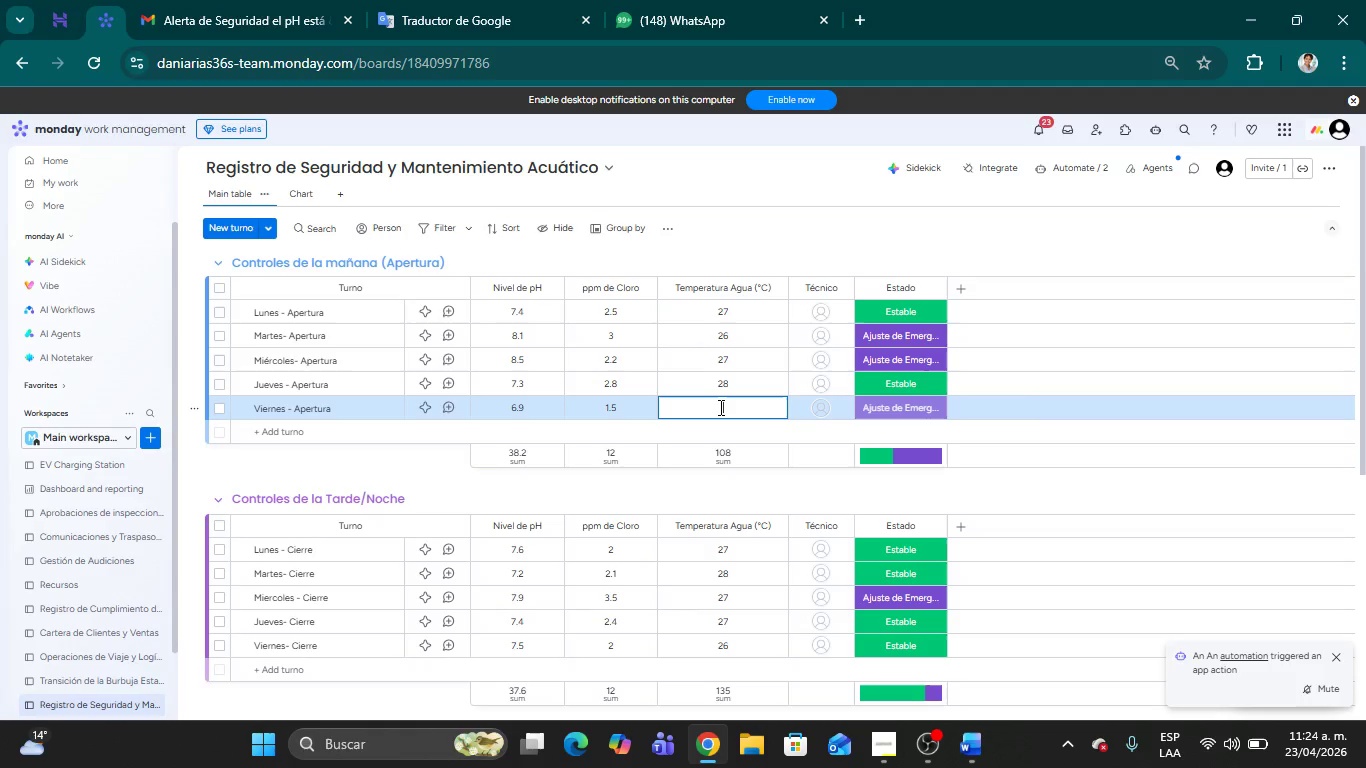 
type(26)
 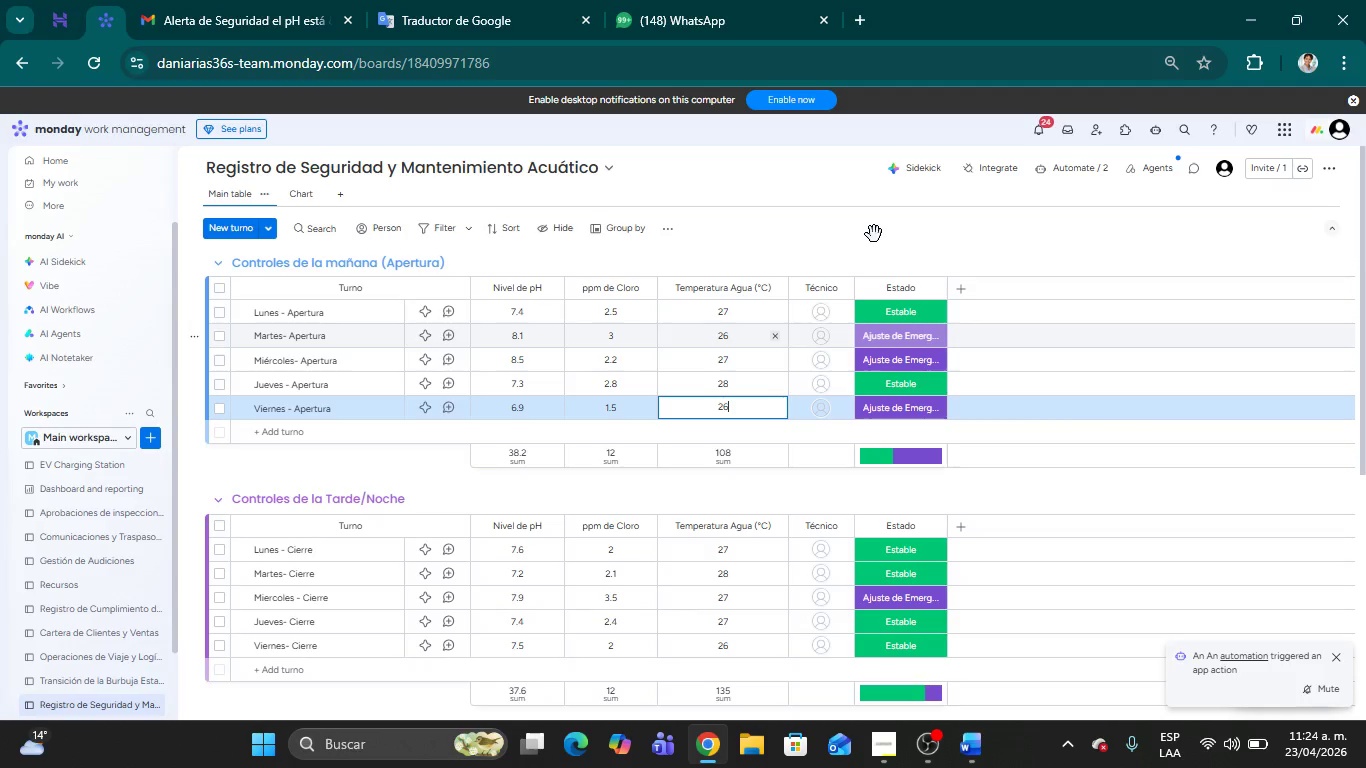 
left_click([874, 234])
 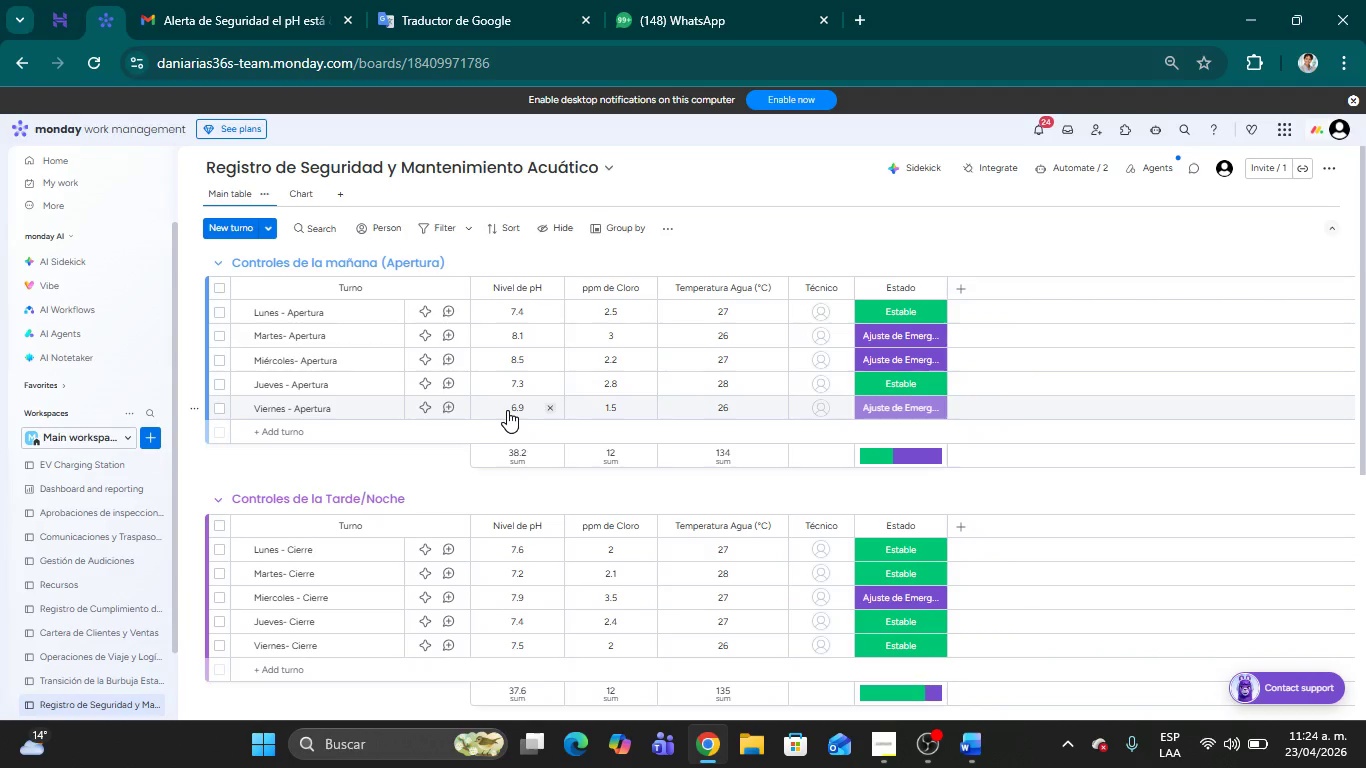 
wait(5.12)
 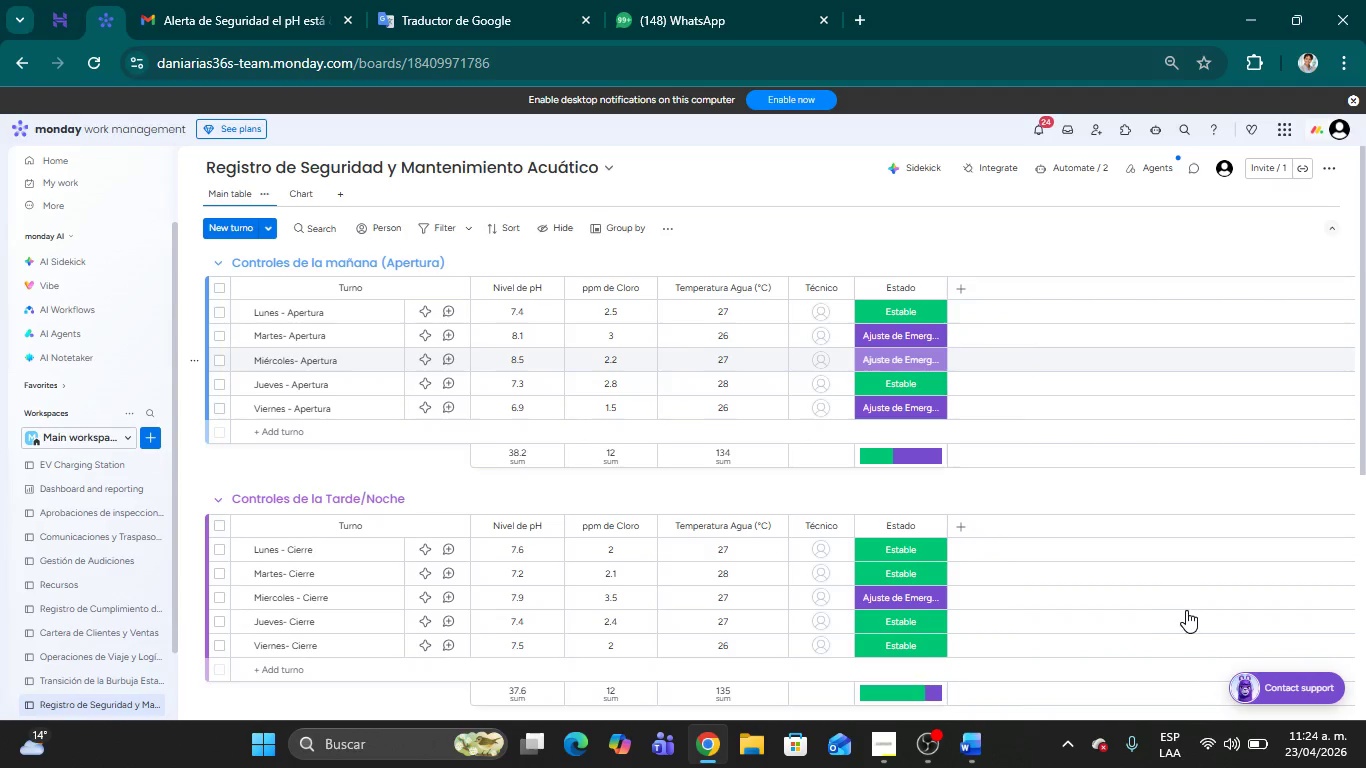 
left_click([519, 379])
 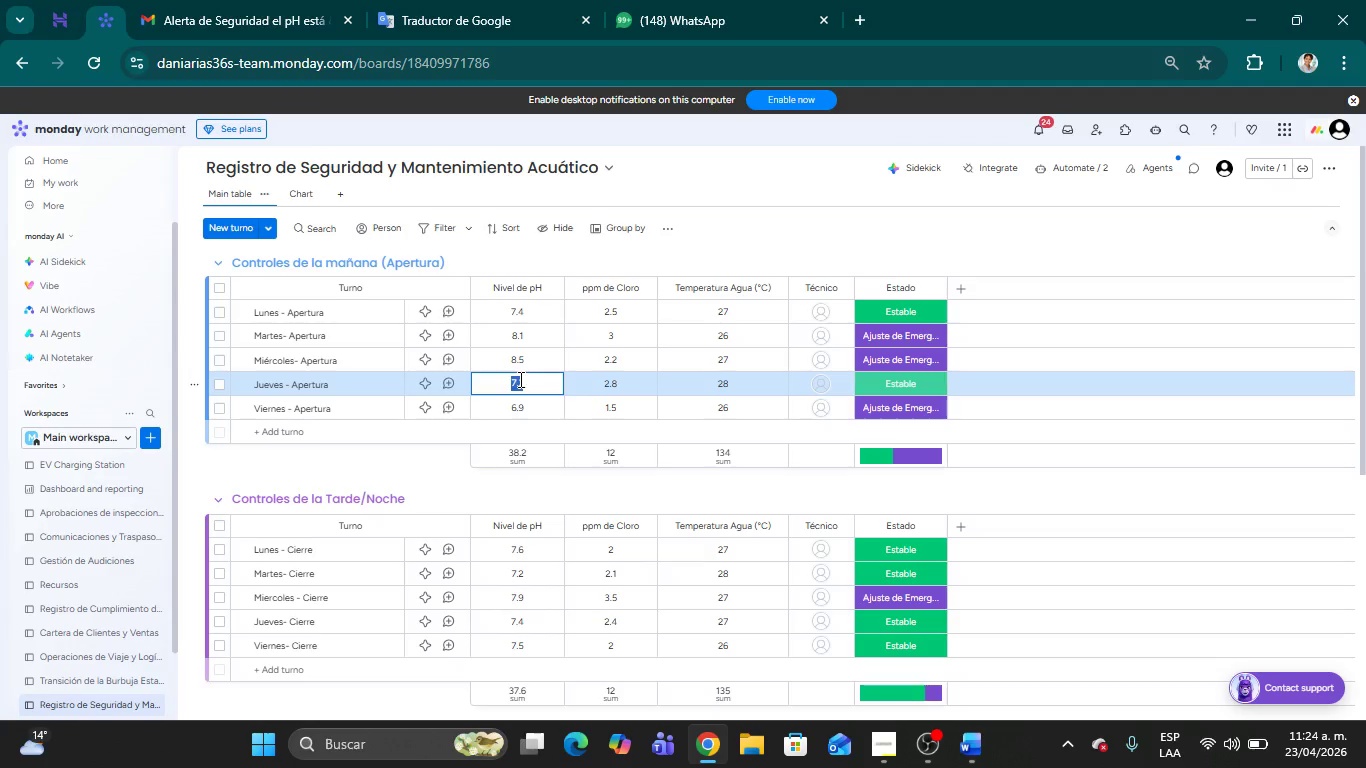 
key(7)
 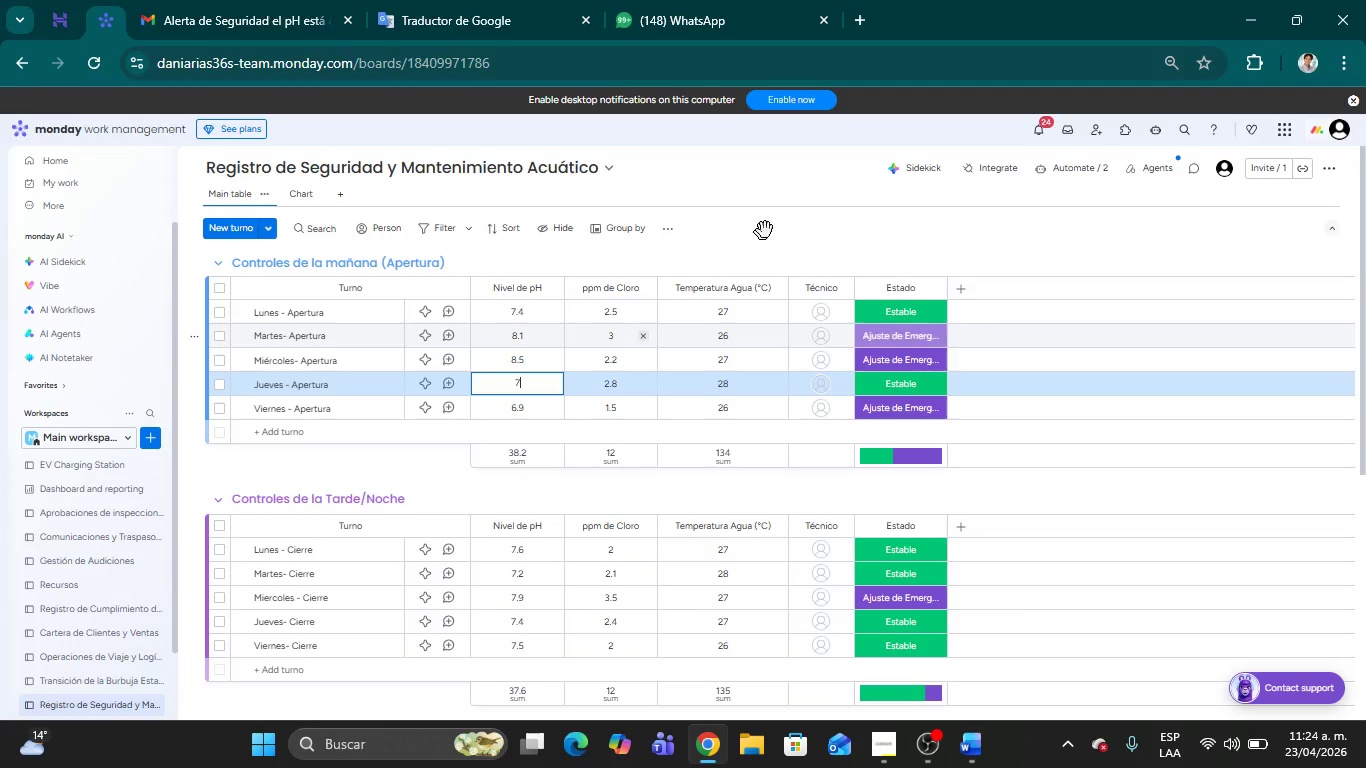 
left_click([776, 214])
 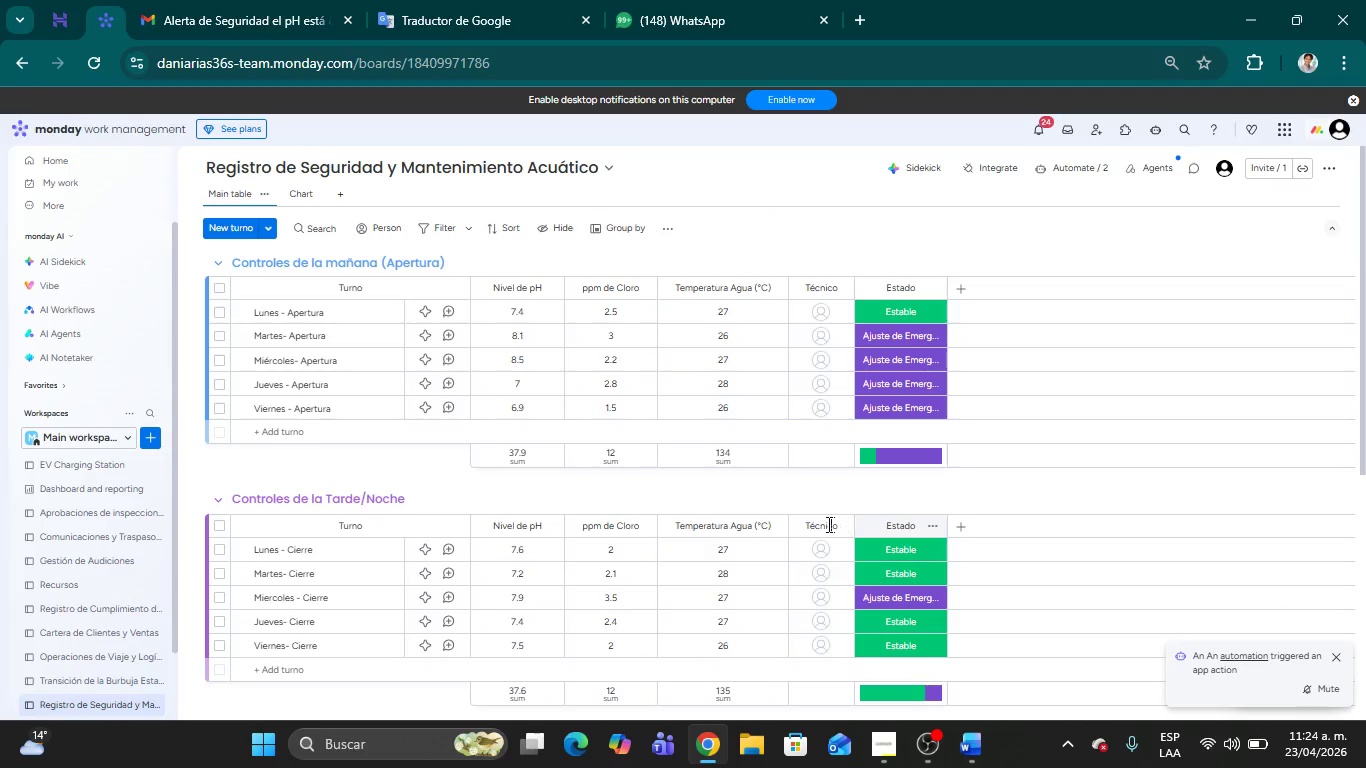 
wait(6.12)
 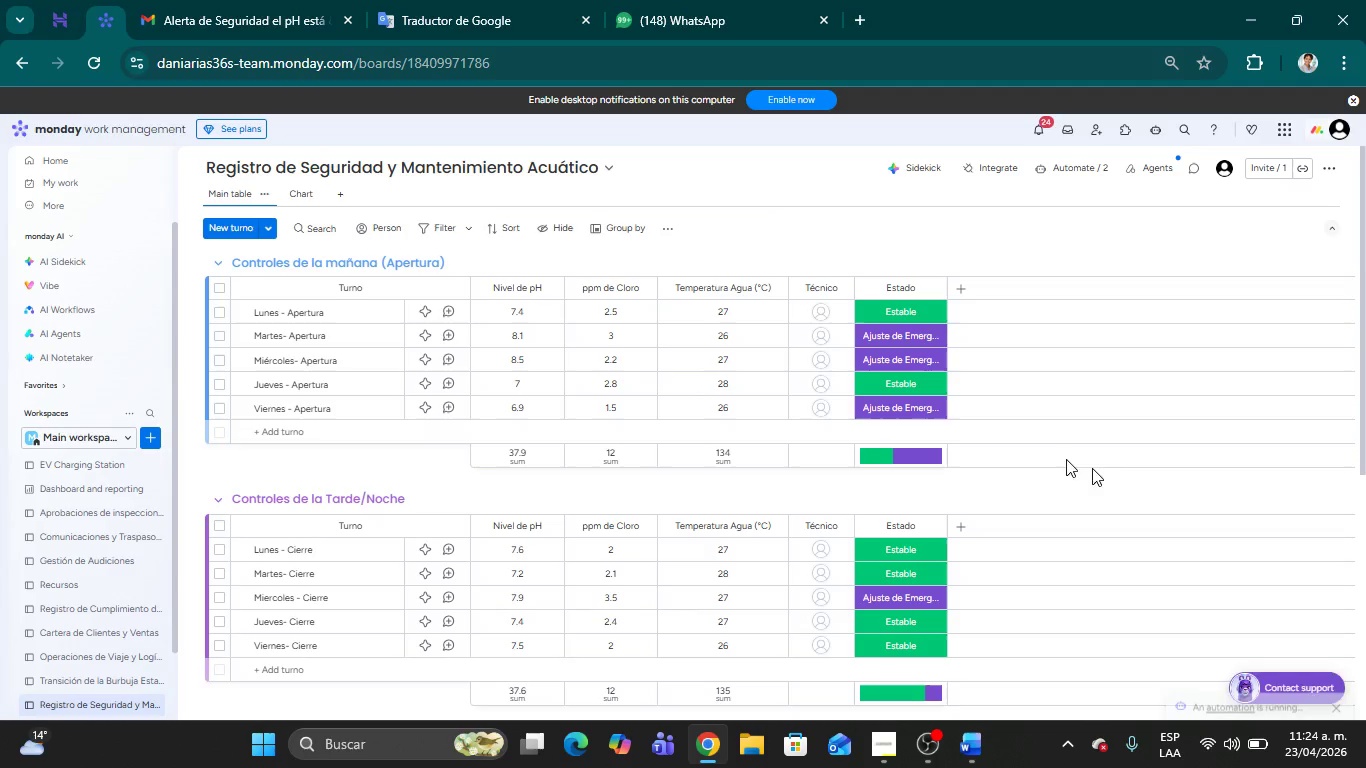 
left_click([187, 458])
 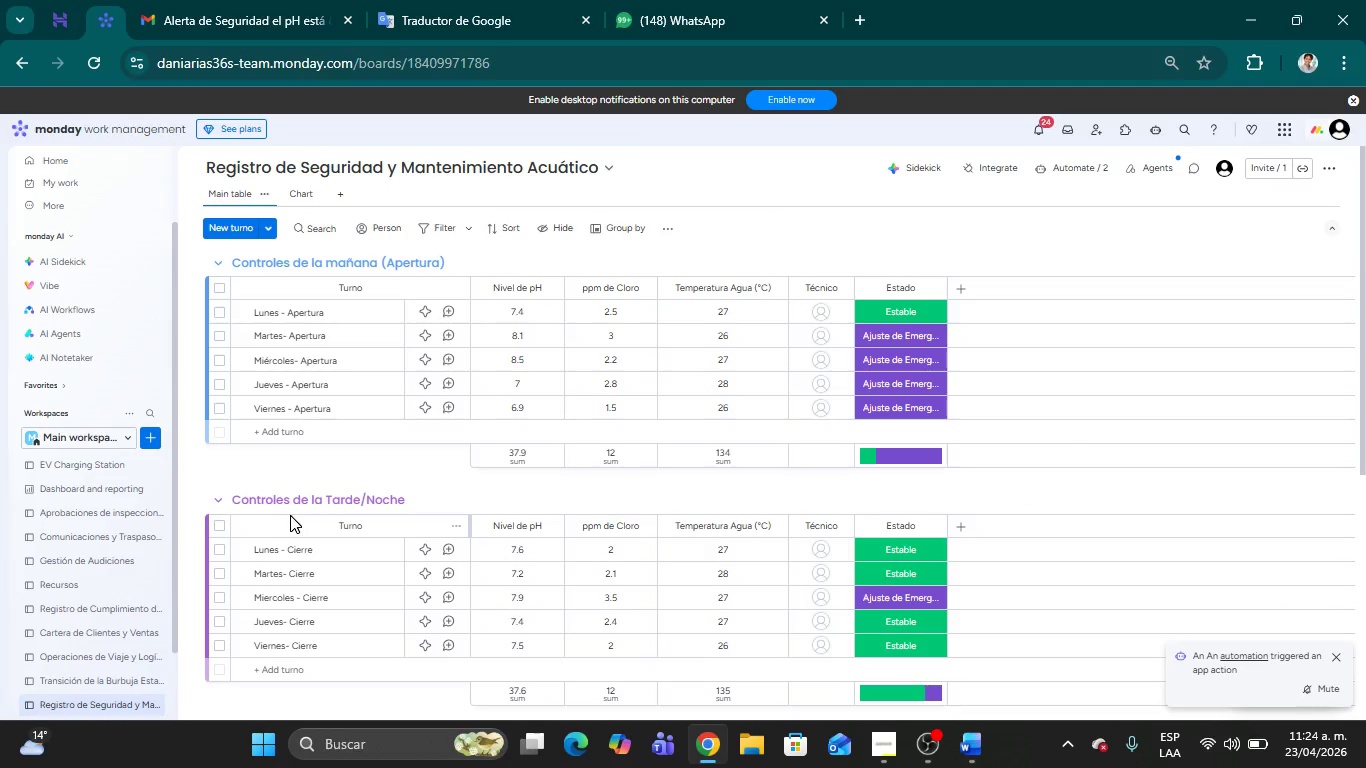 
scroll: coordinate [364, 524], scroll_direction: down, amount: 5.0
 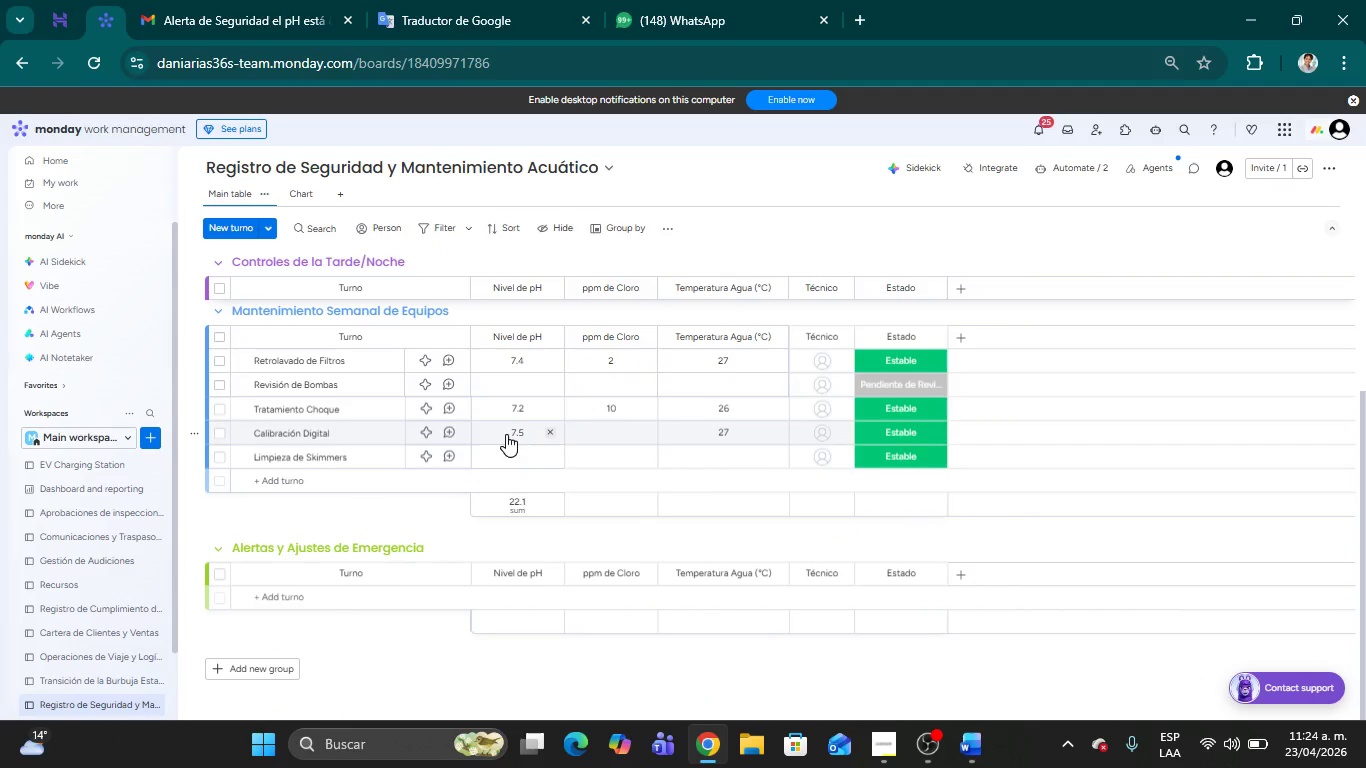 
left_click([514, 432])
 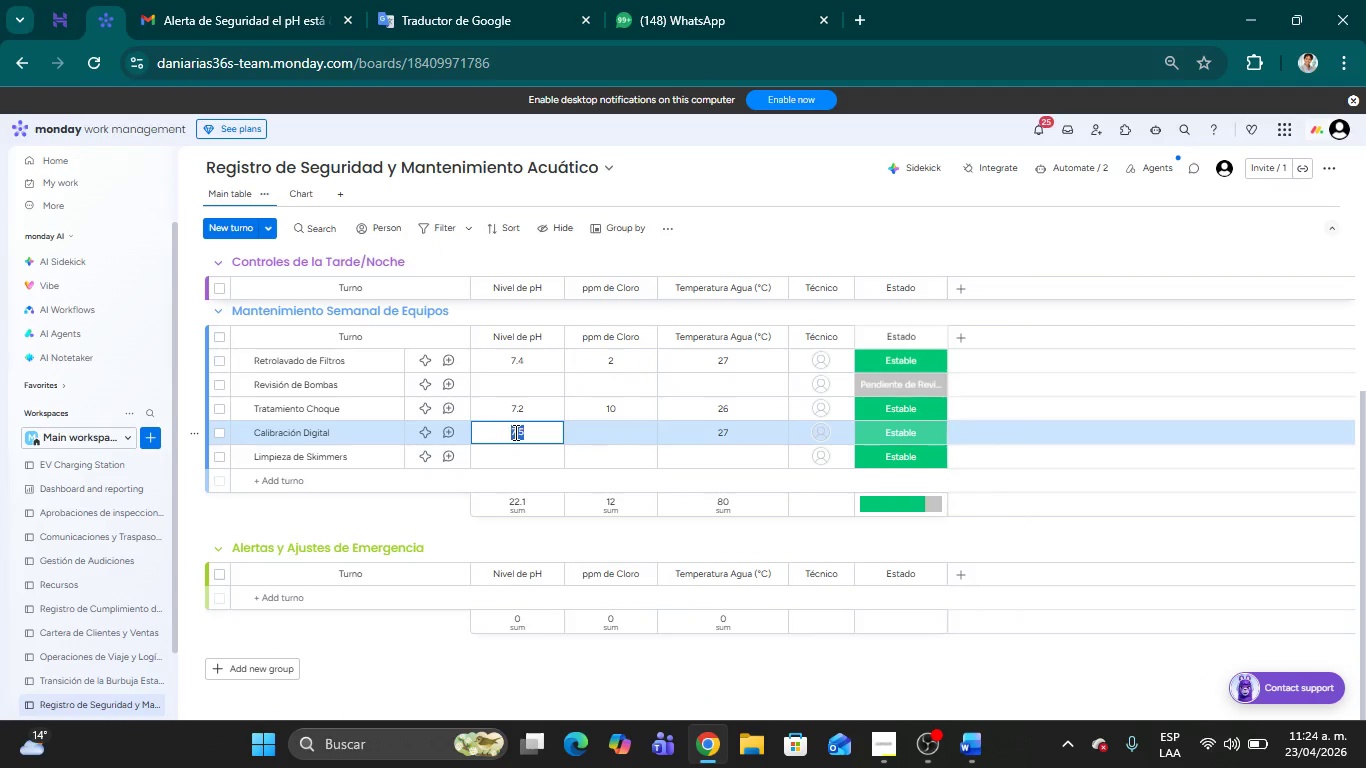 
key(8)
 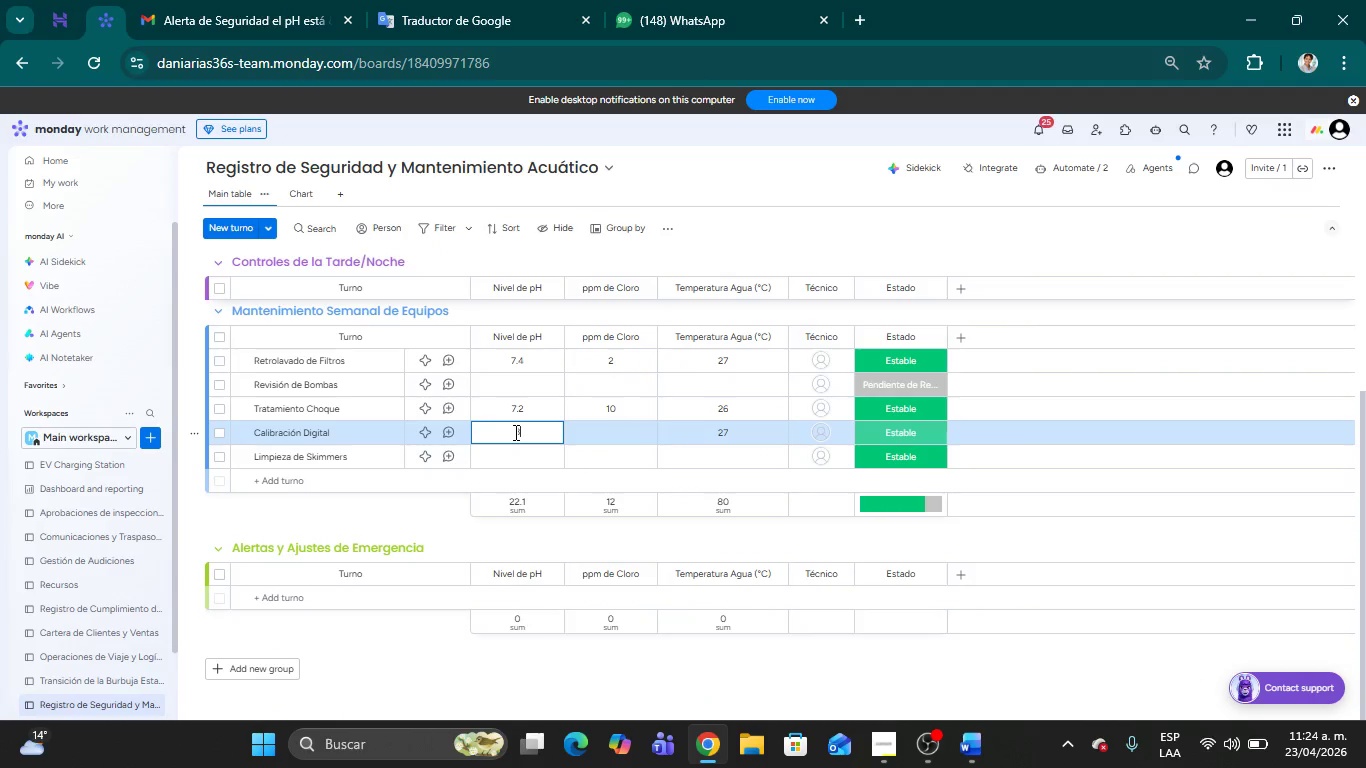 
key(Period)
 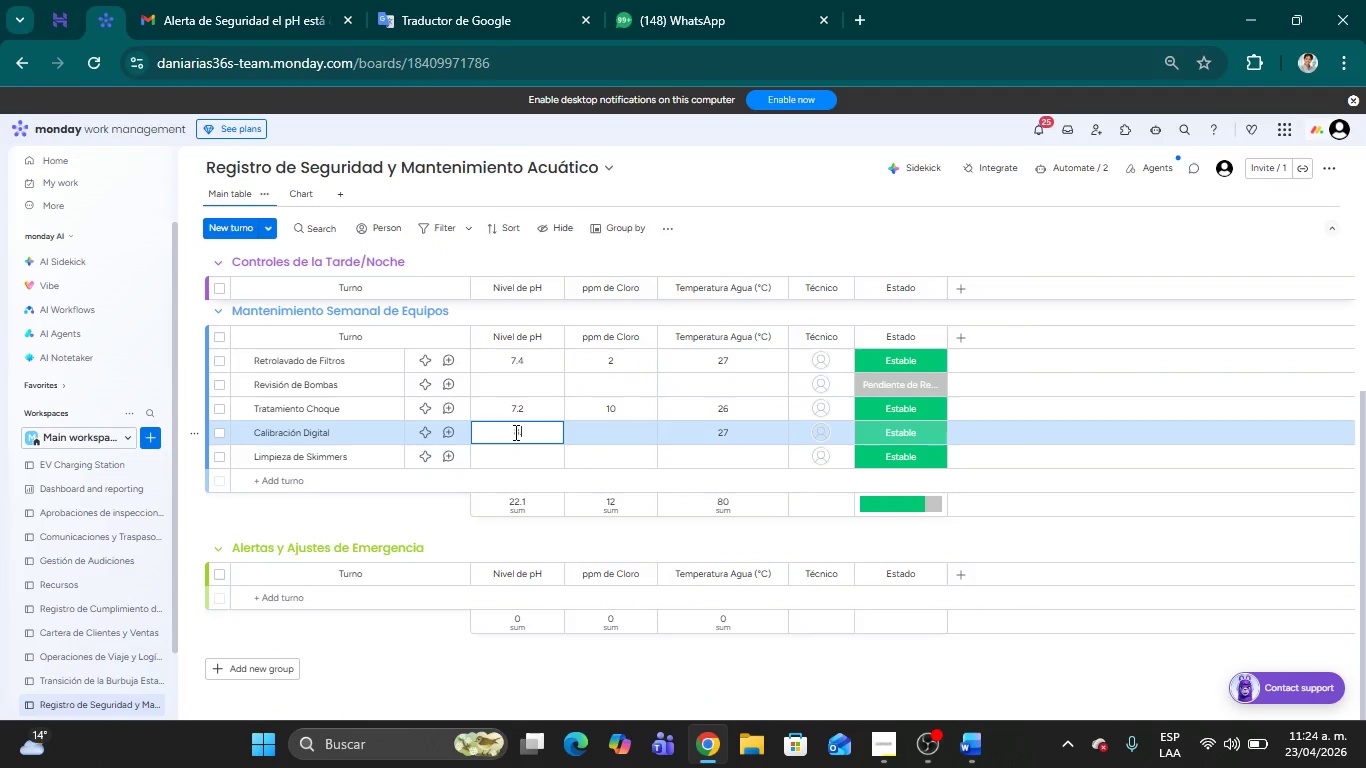 
key(5)
 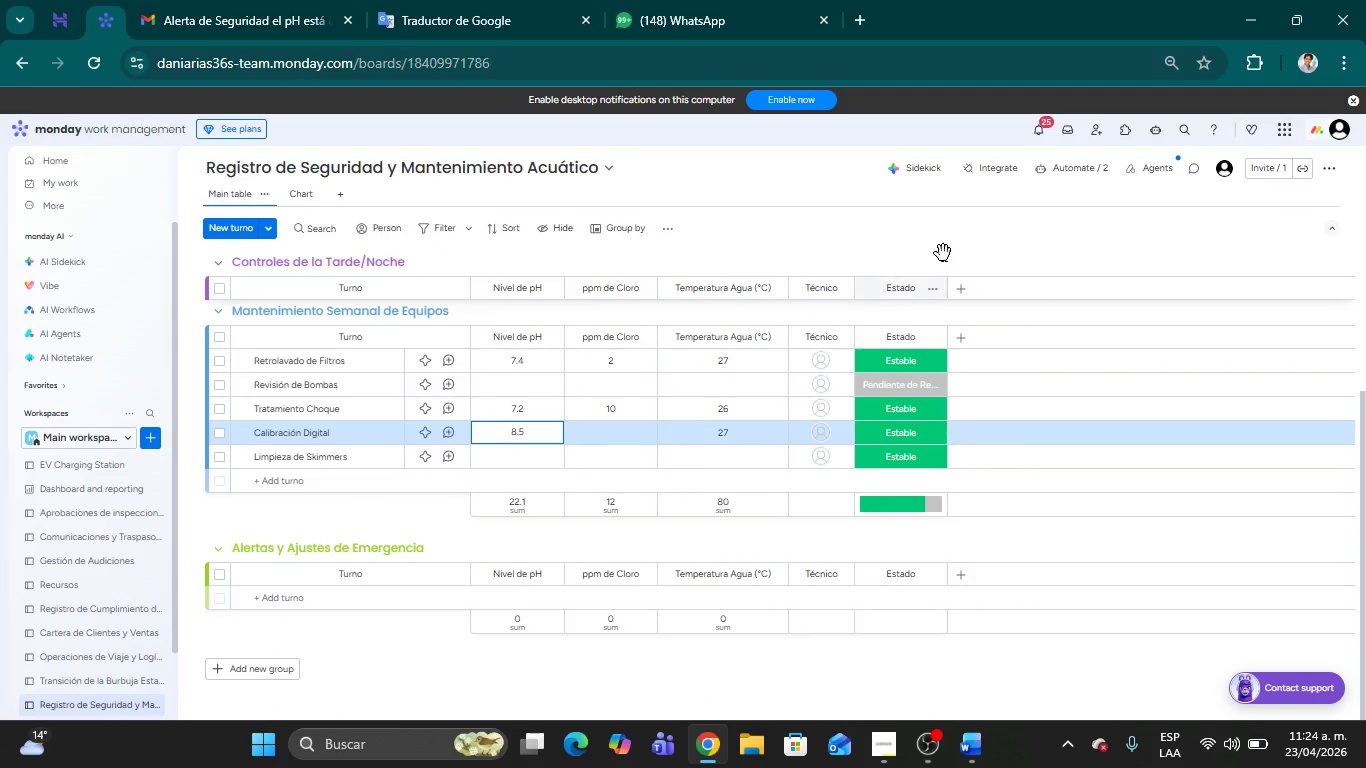 
left_click([969, 244])
 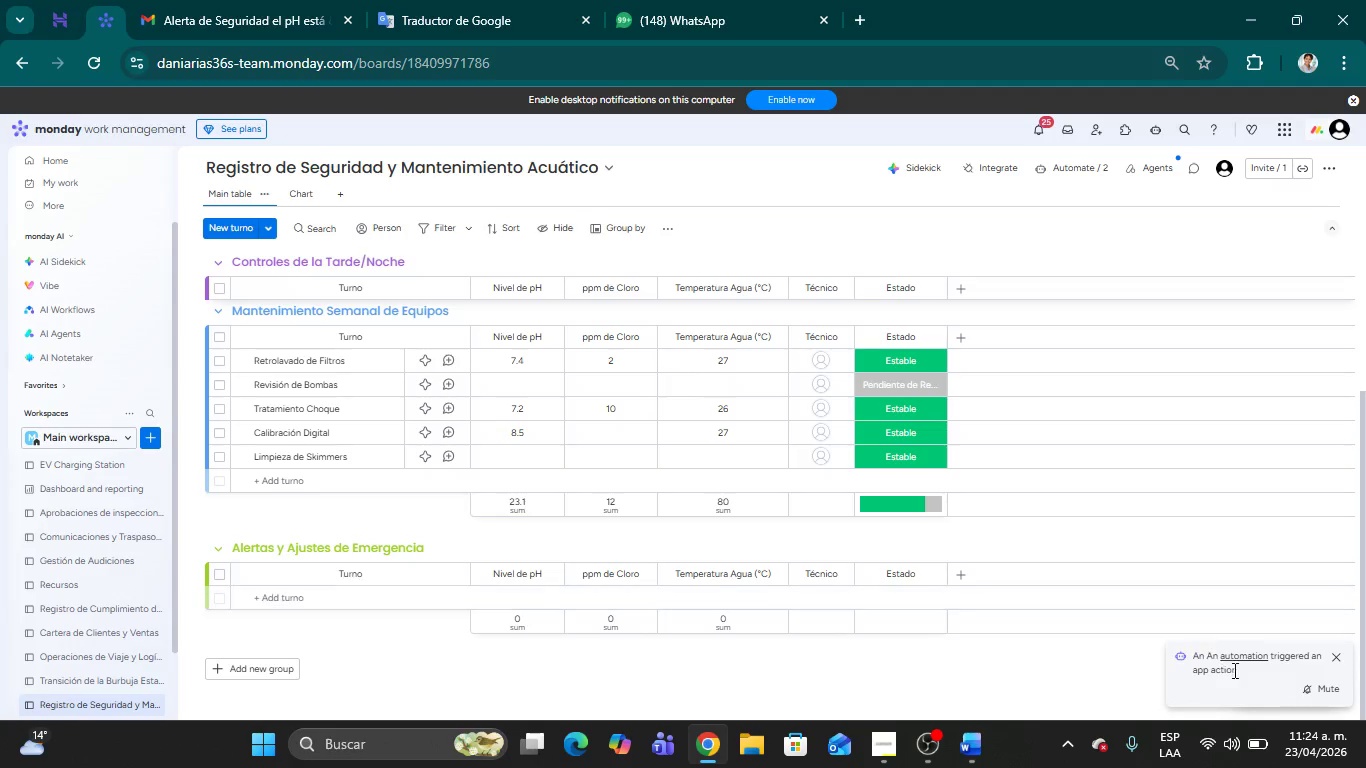 
scroll: coordinate [483, 489], scroll_direction: up, amount: 11.0
 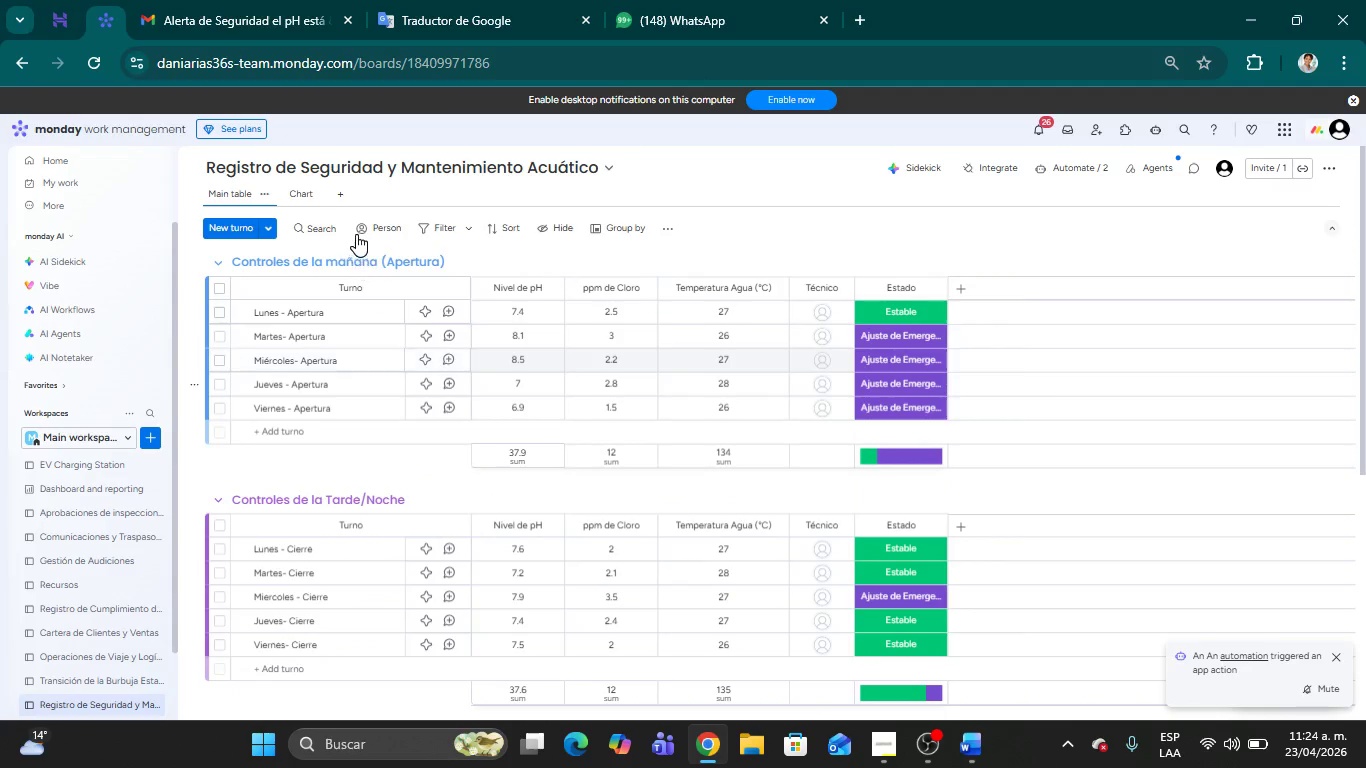 
left_click([299, 194])
 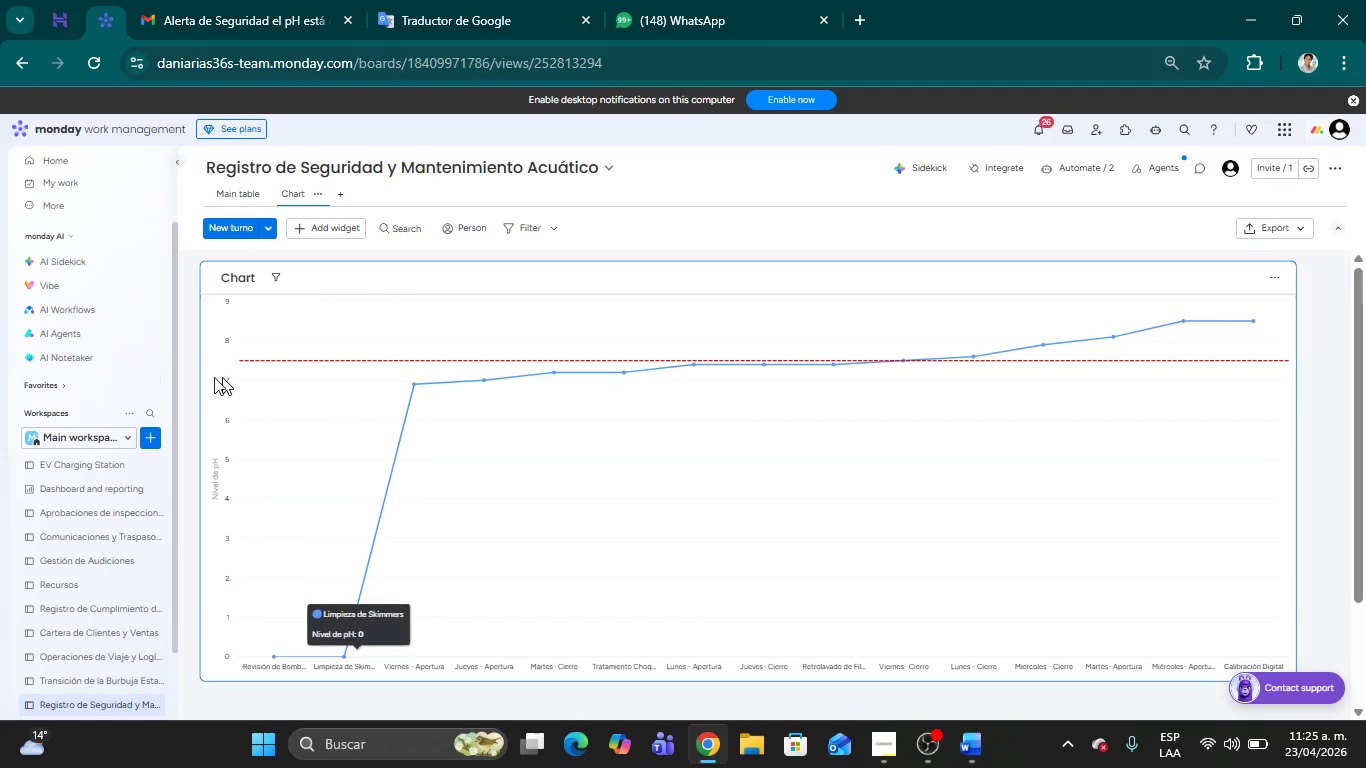 
wait(31.45)
 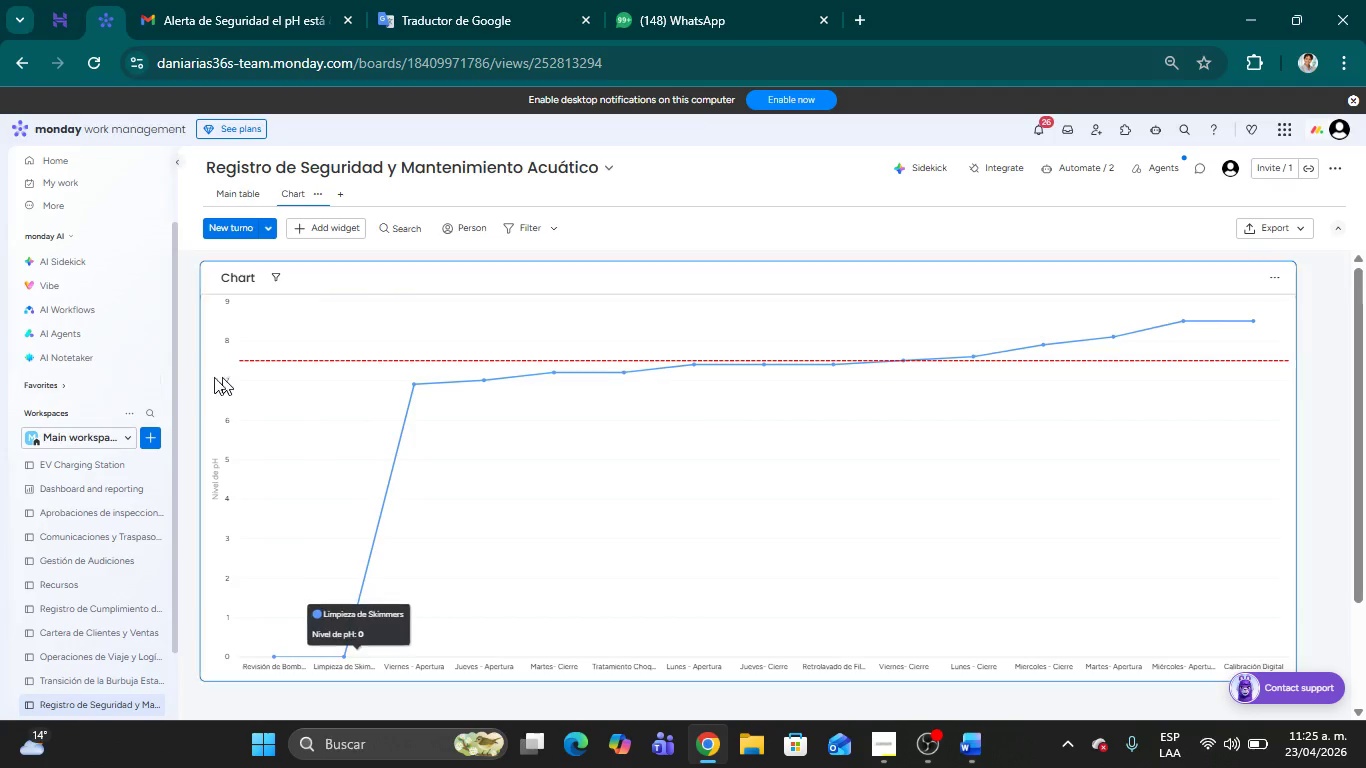 
left_click([247, 196])
 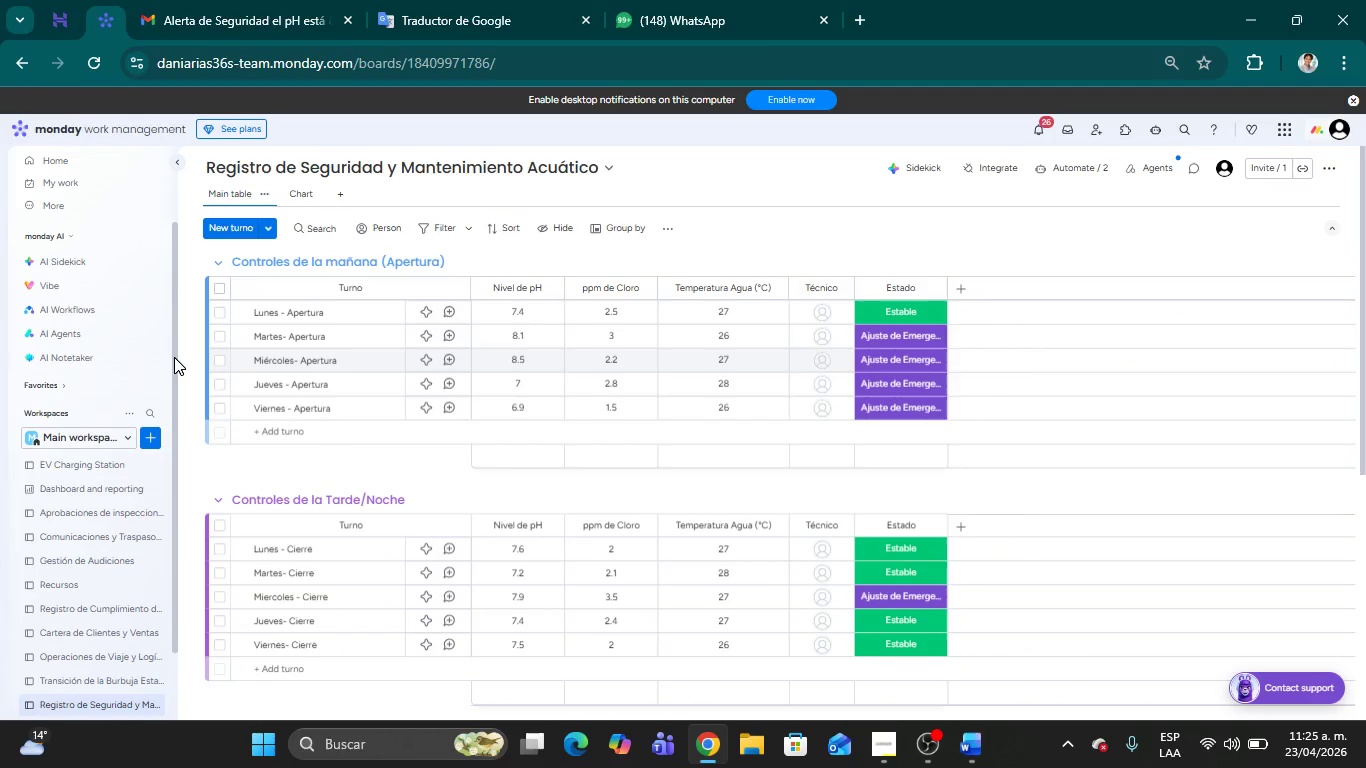 
left_click([1075, 165])
 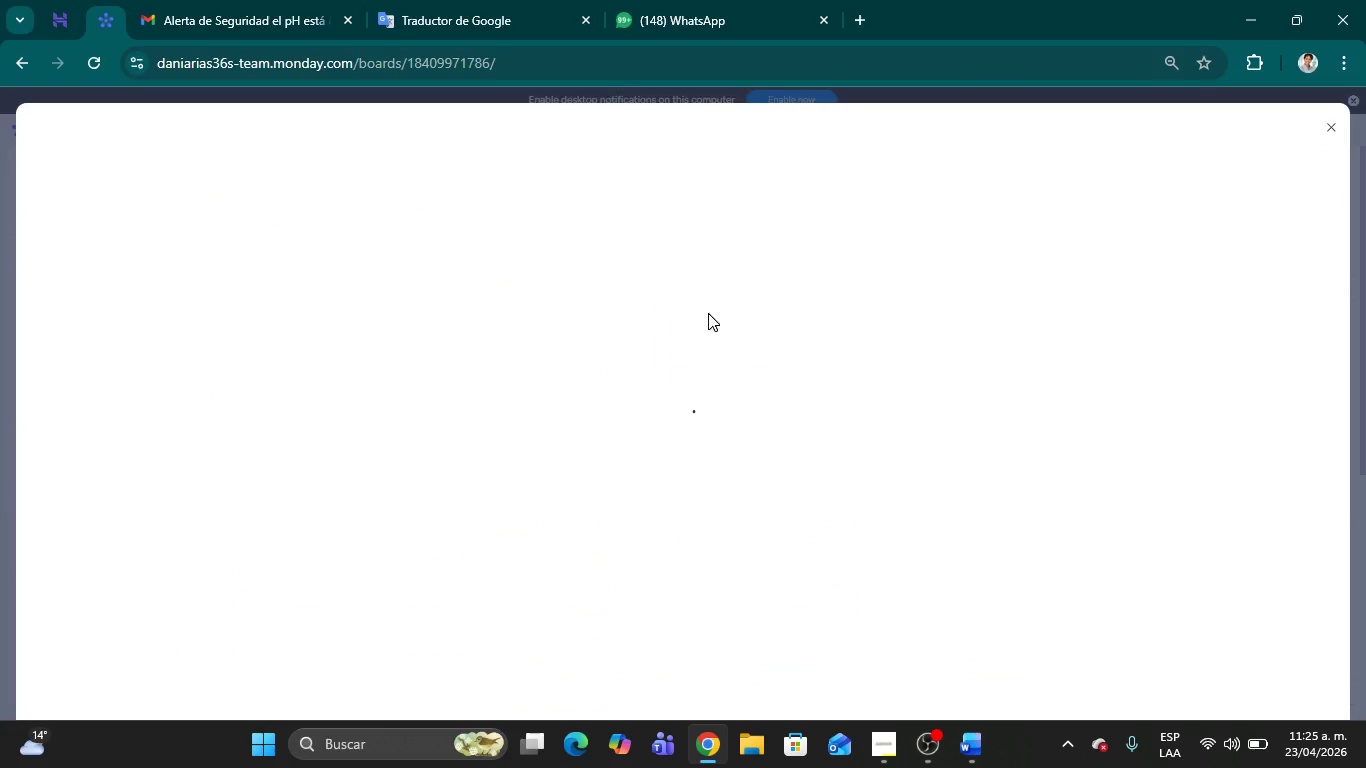 
mouse_move([416, 420])
 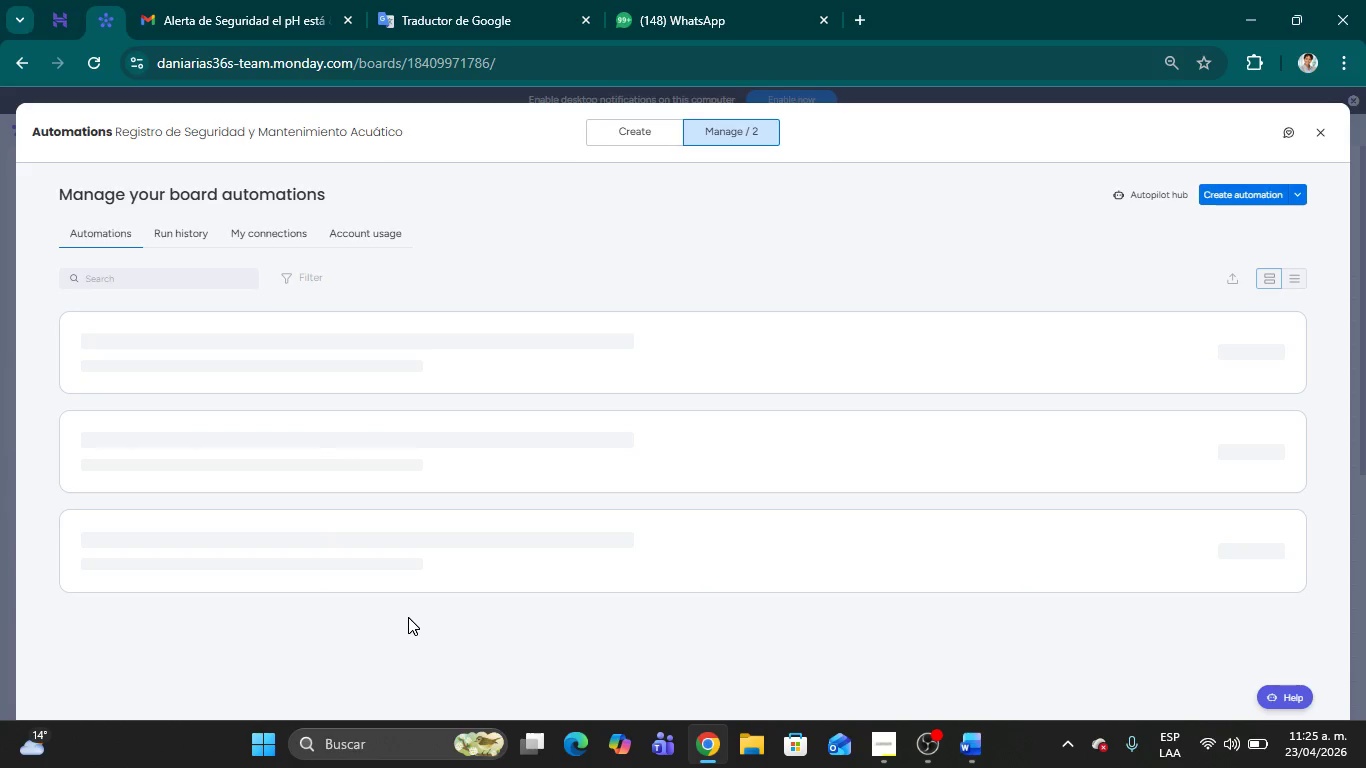 
wait(7.35)
 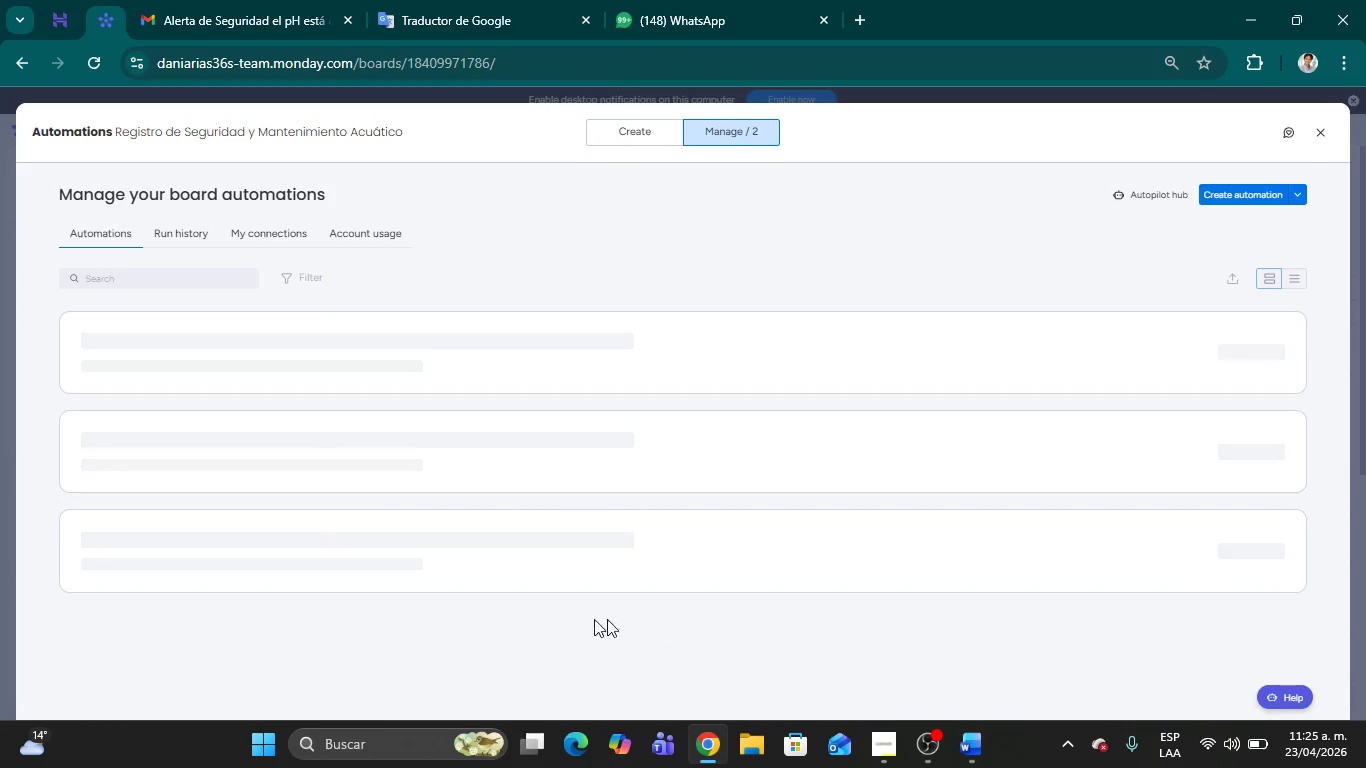 
left_click([490, 610])
 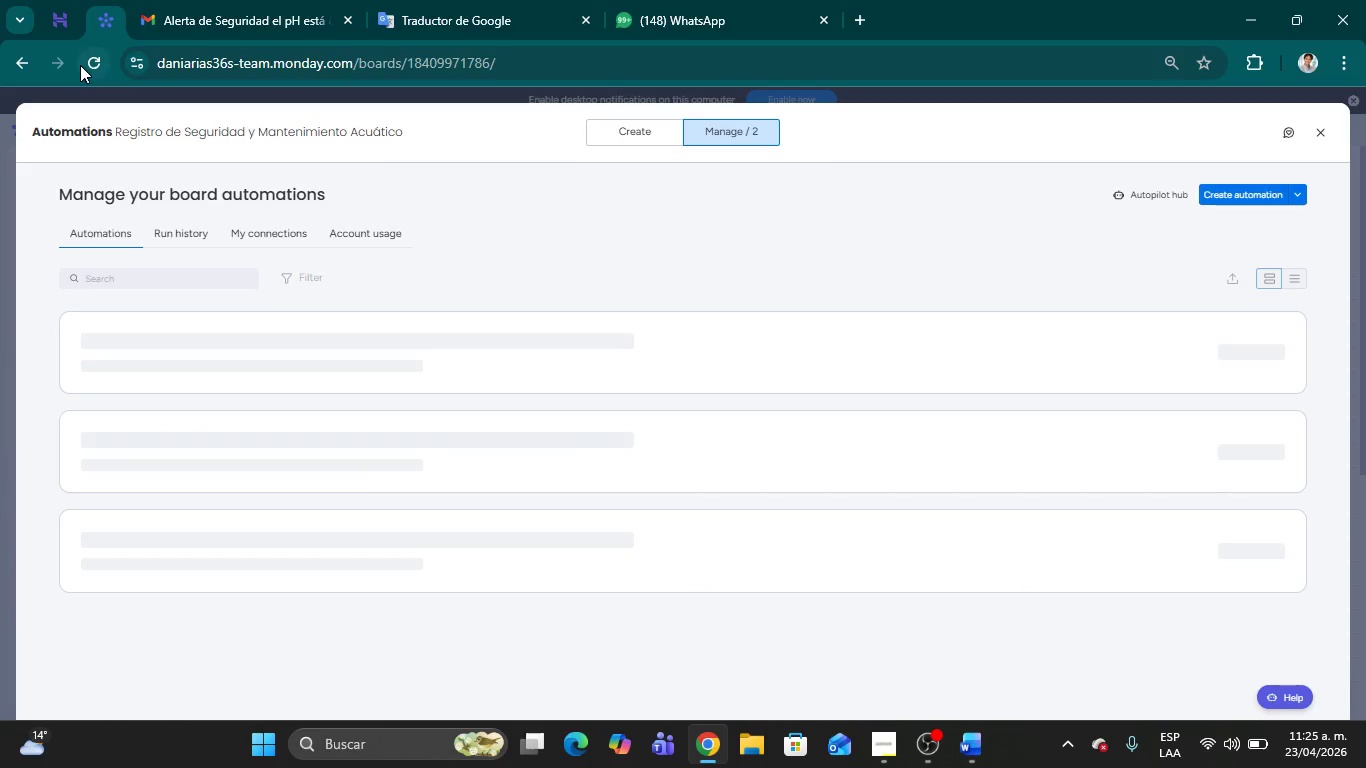 
left_click([94, 66])
 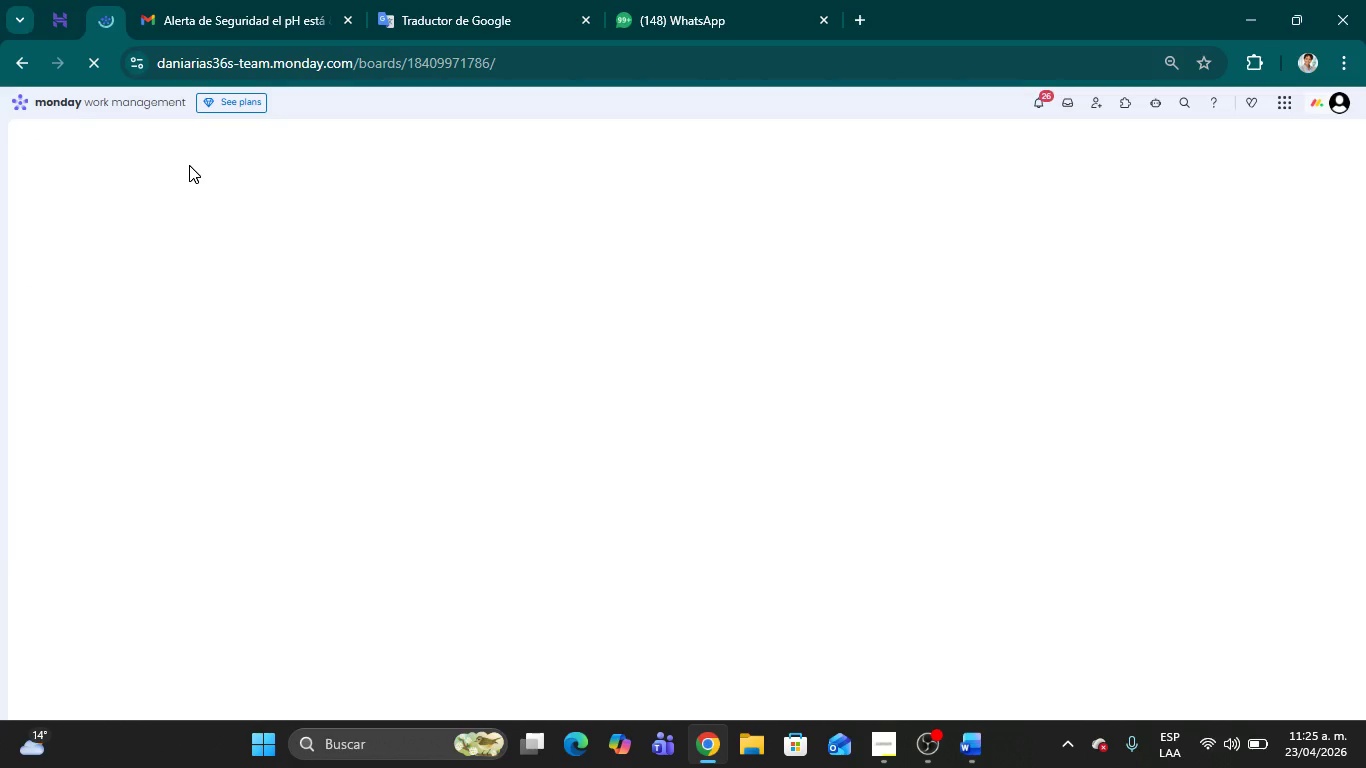 
wait(12.03)
 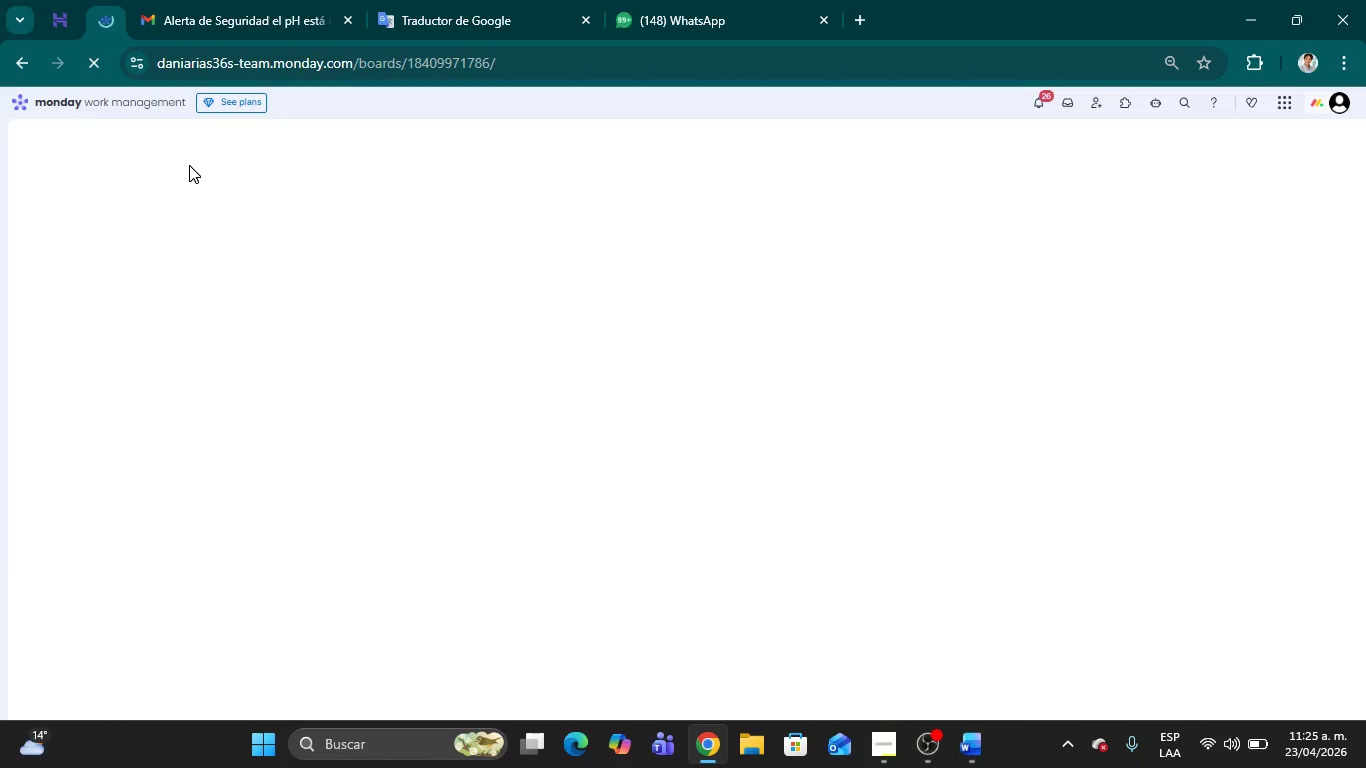 
mouse_move([220, 218])
 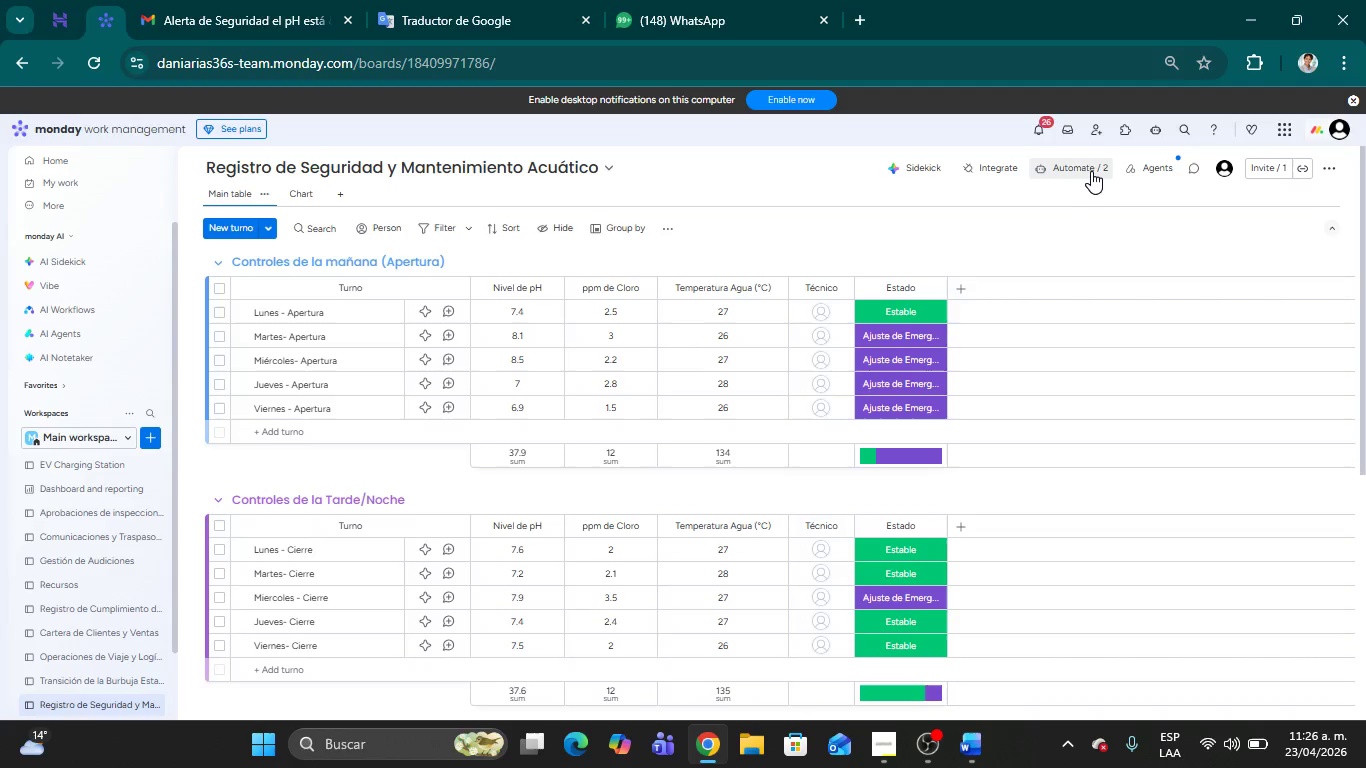 
left_click([1090, 169])
 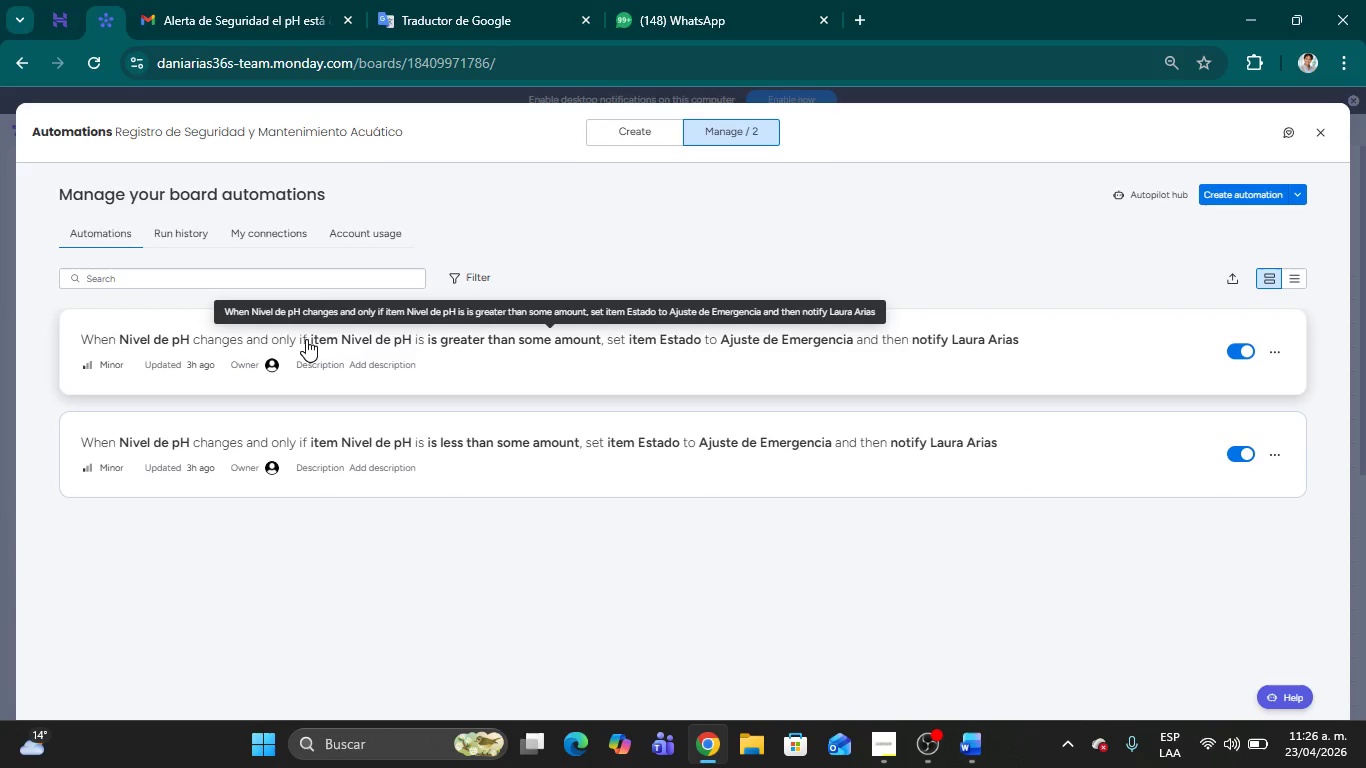 
wait(17.67)
 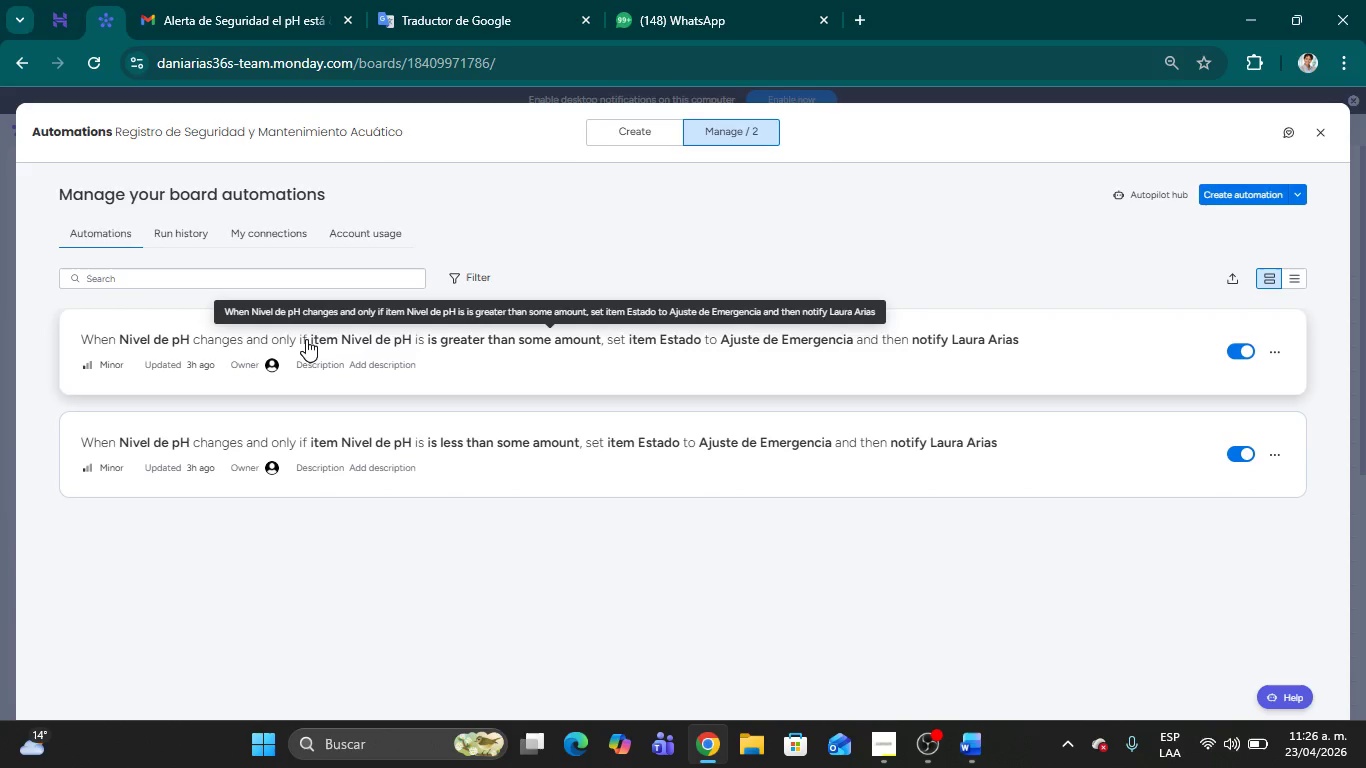 
left_click([833, 576])
 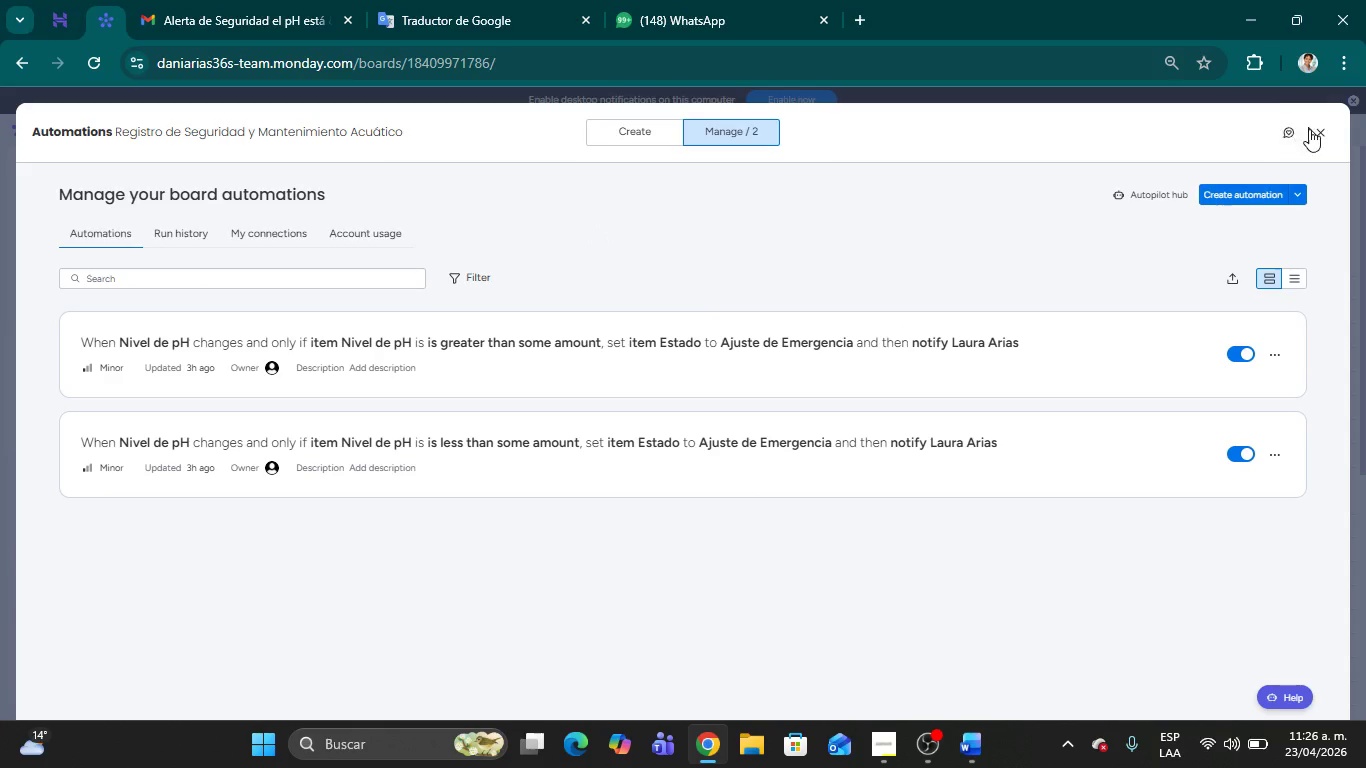 
left_click([1316, 134])
 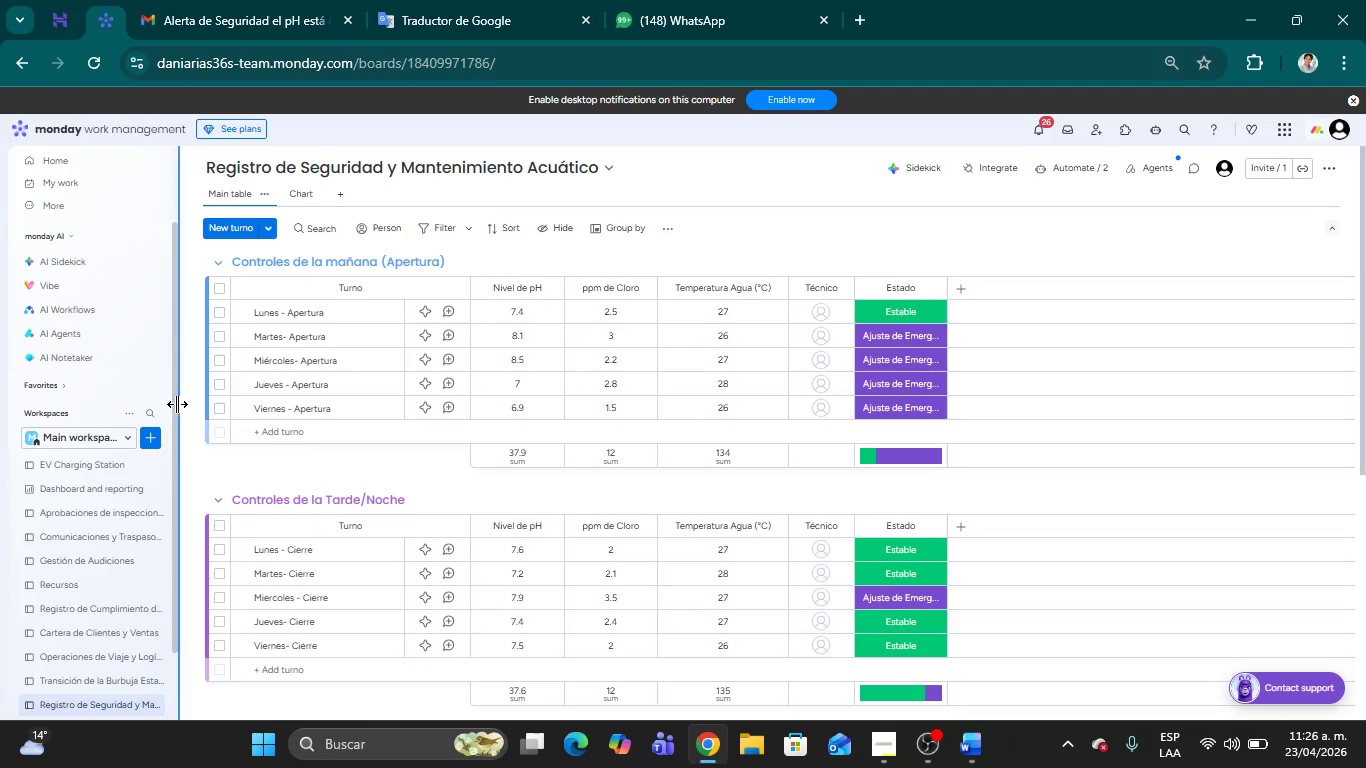 
left_click_drag(start_coordinate=[173, 404], to_coordinate=[179, 502])
 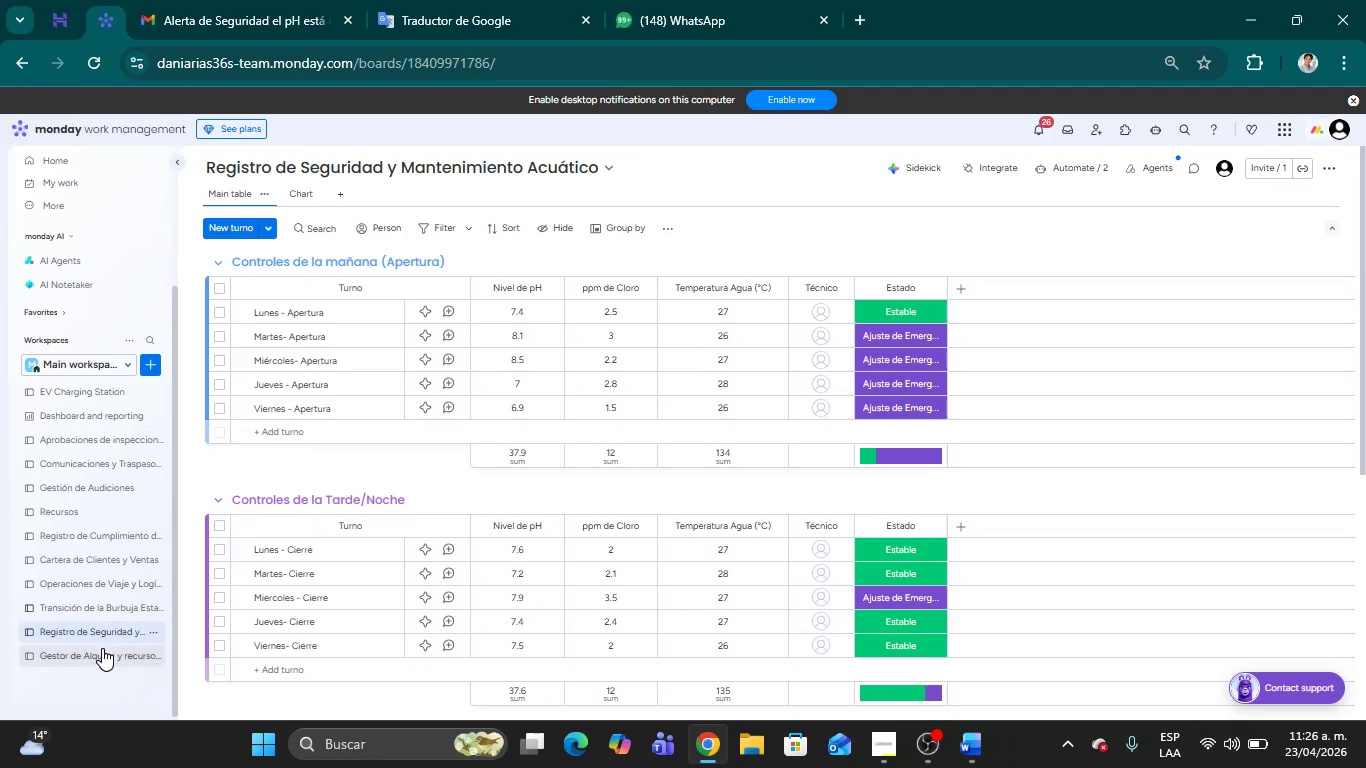 
left_click([100, 655])
 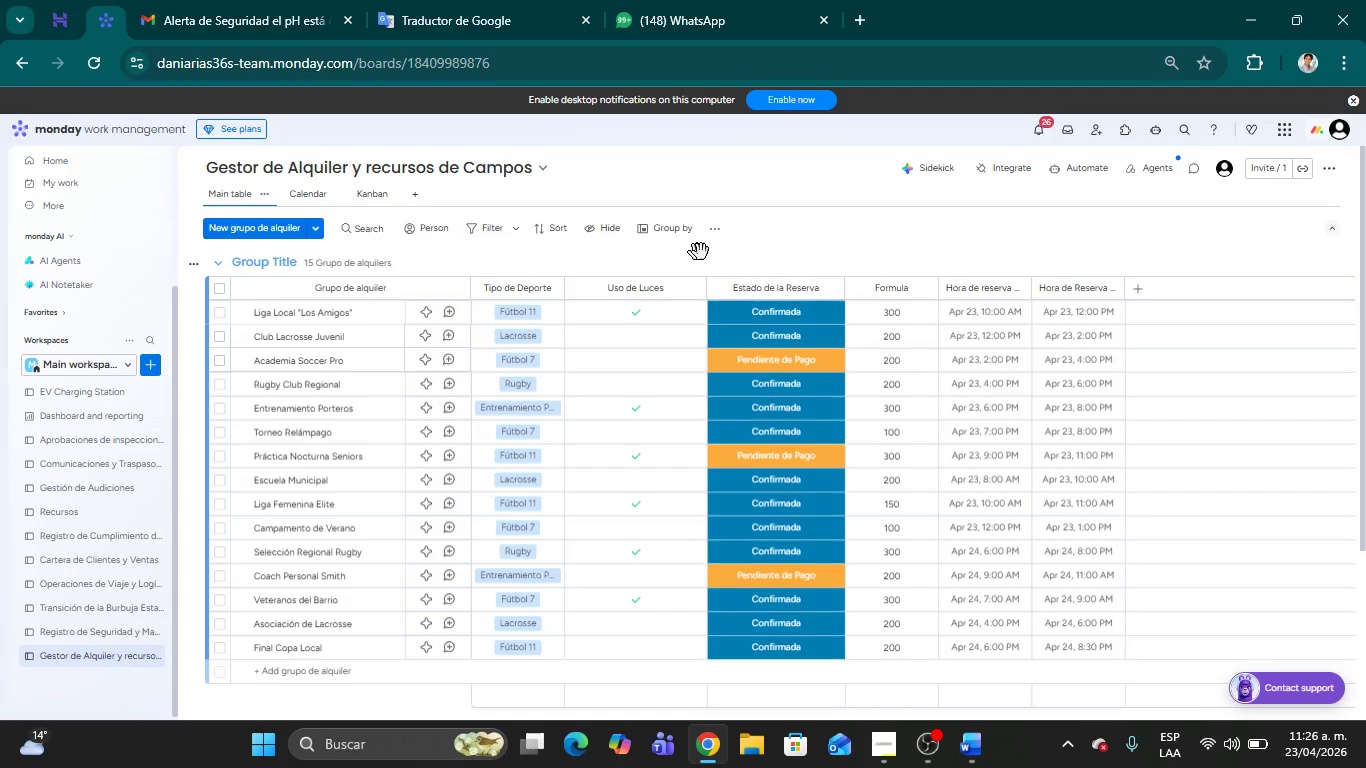 
wait(6.62)
 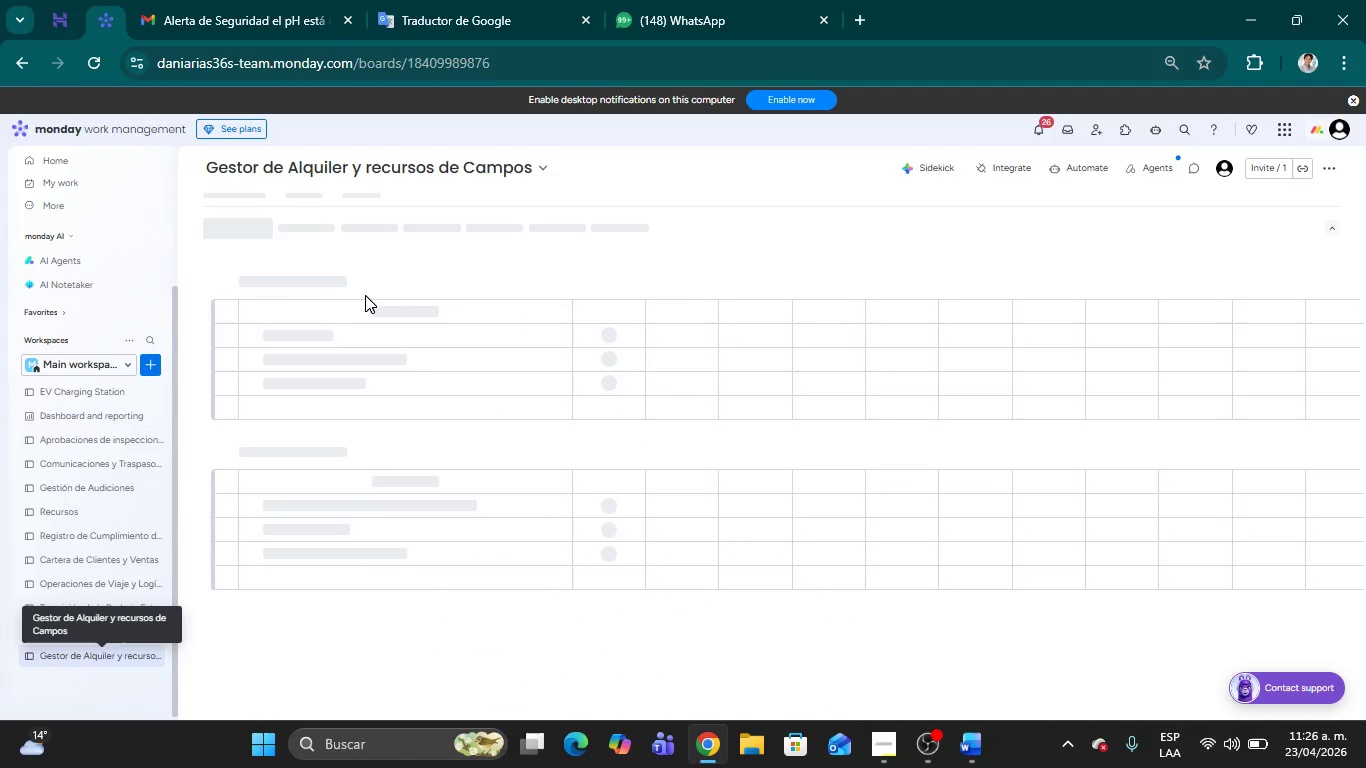 
left_click([340, 294])
 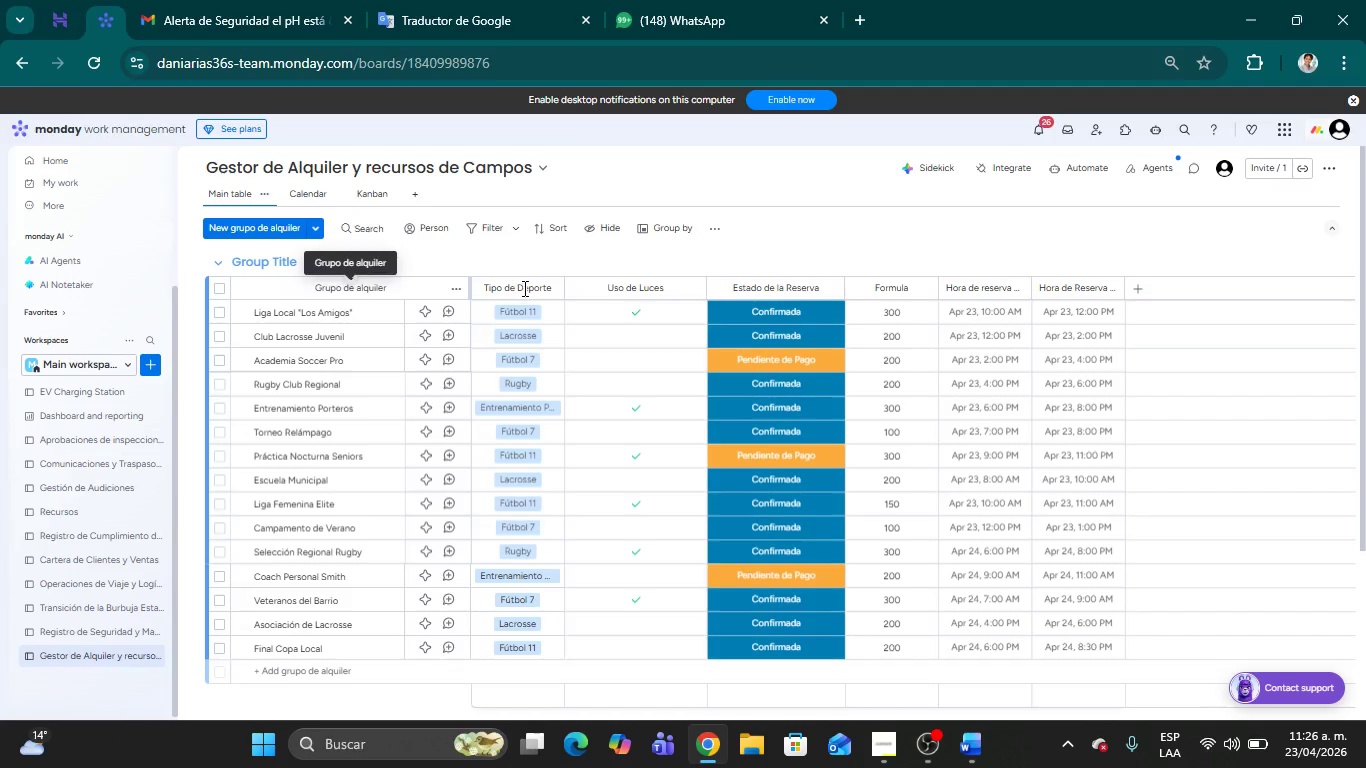 
left_click([523, 288])
 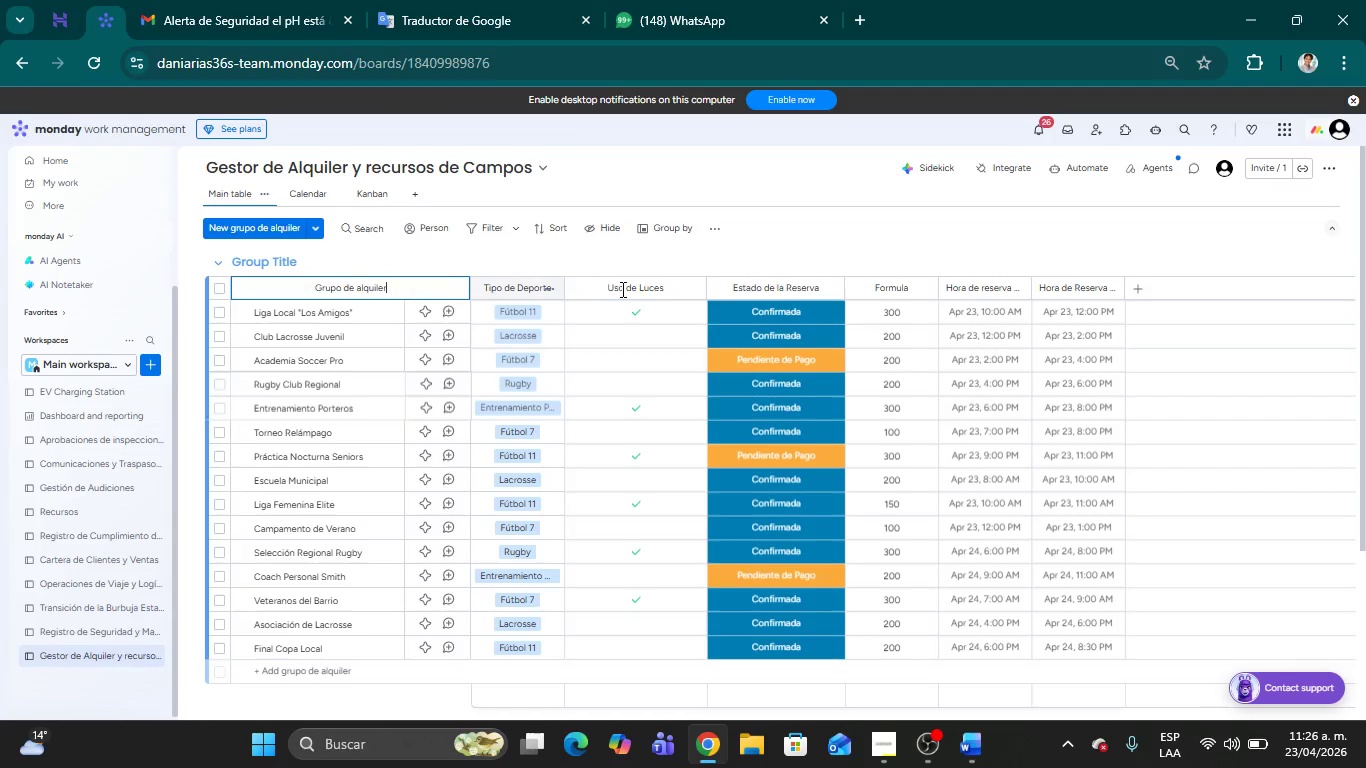 
left_click([622, 289])
 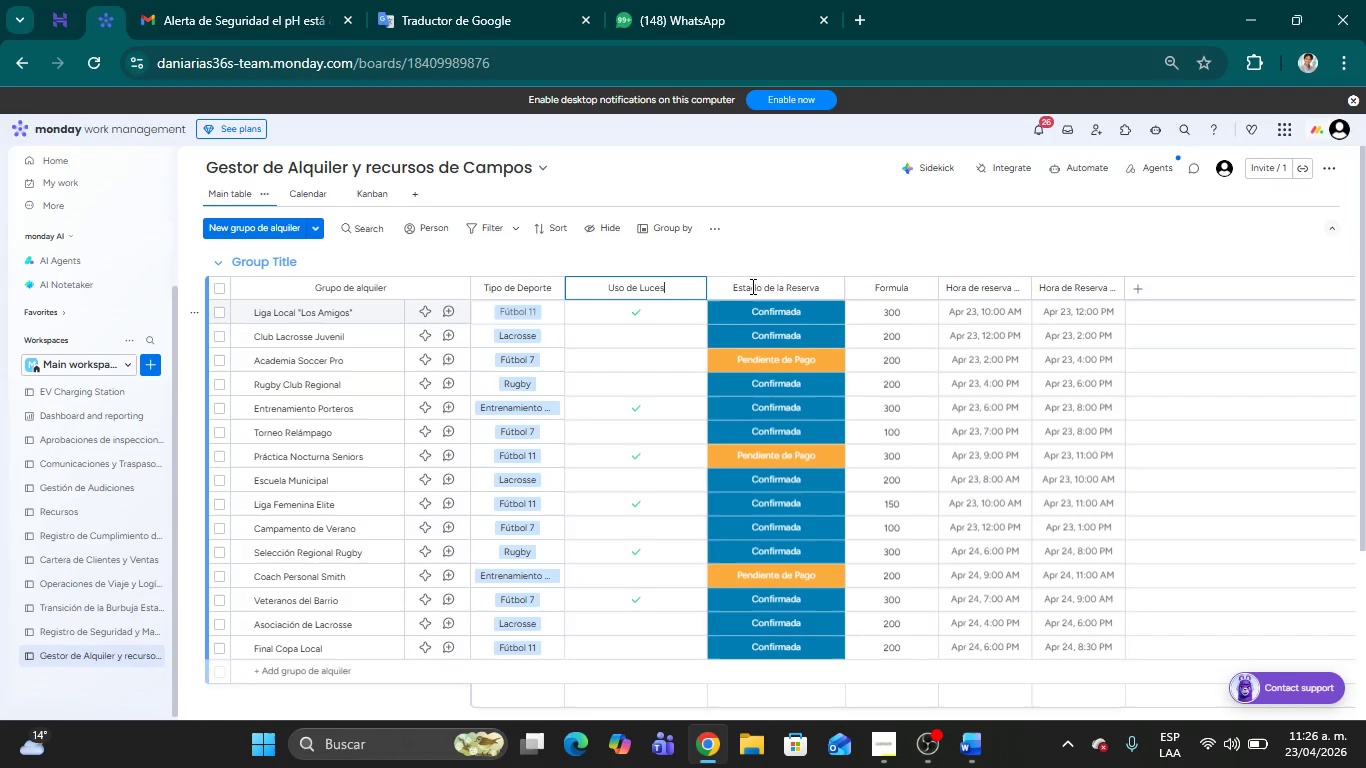 
left_click([755, 284])
 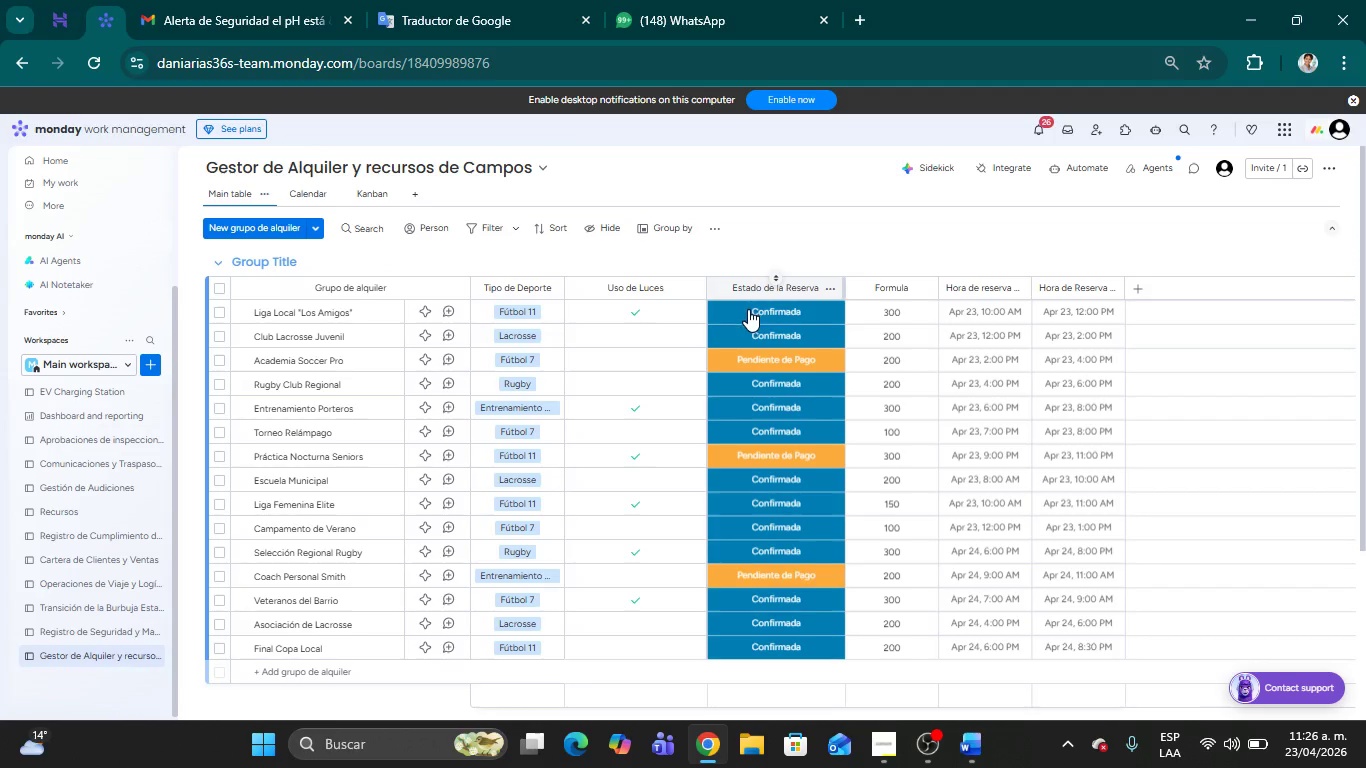 
left_click([748, 310])
 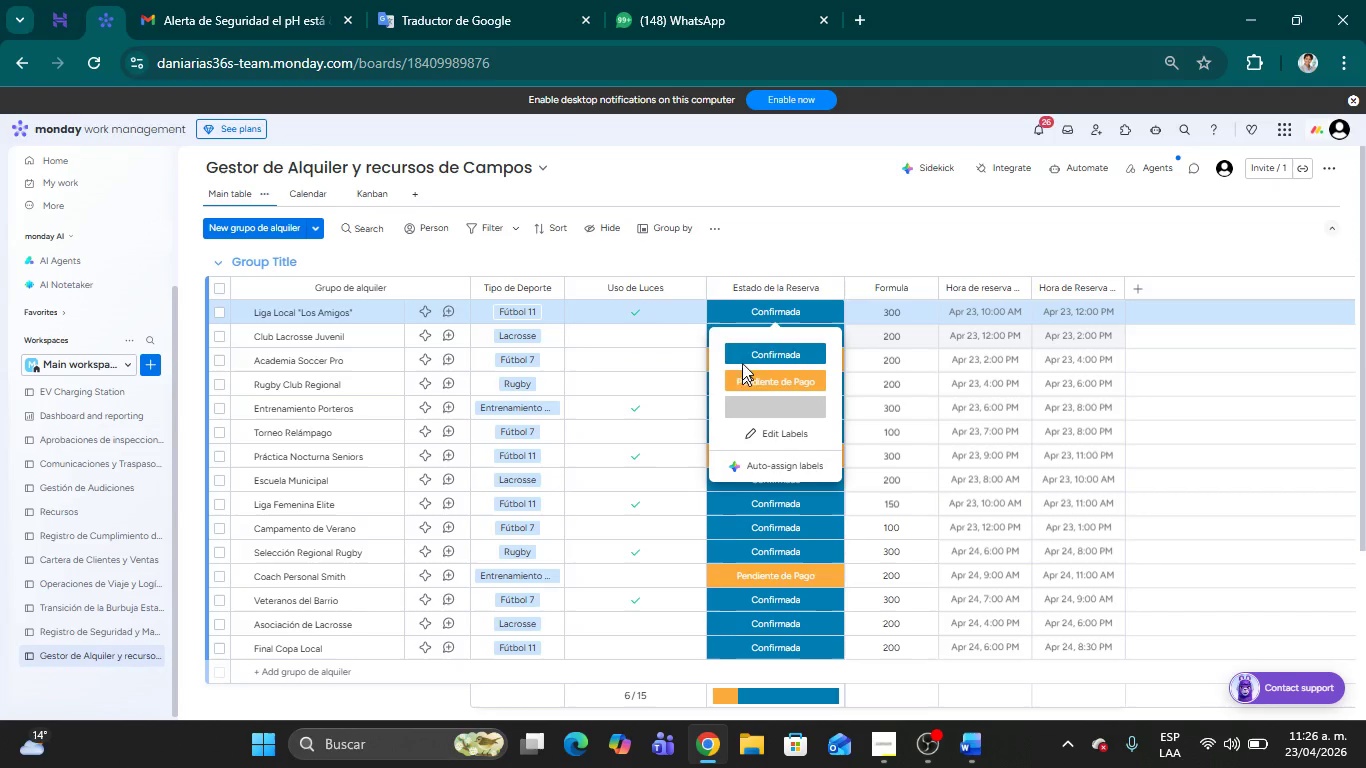 
left_click([785, 234])
 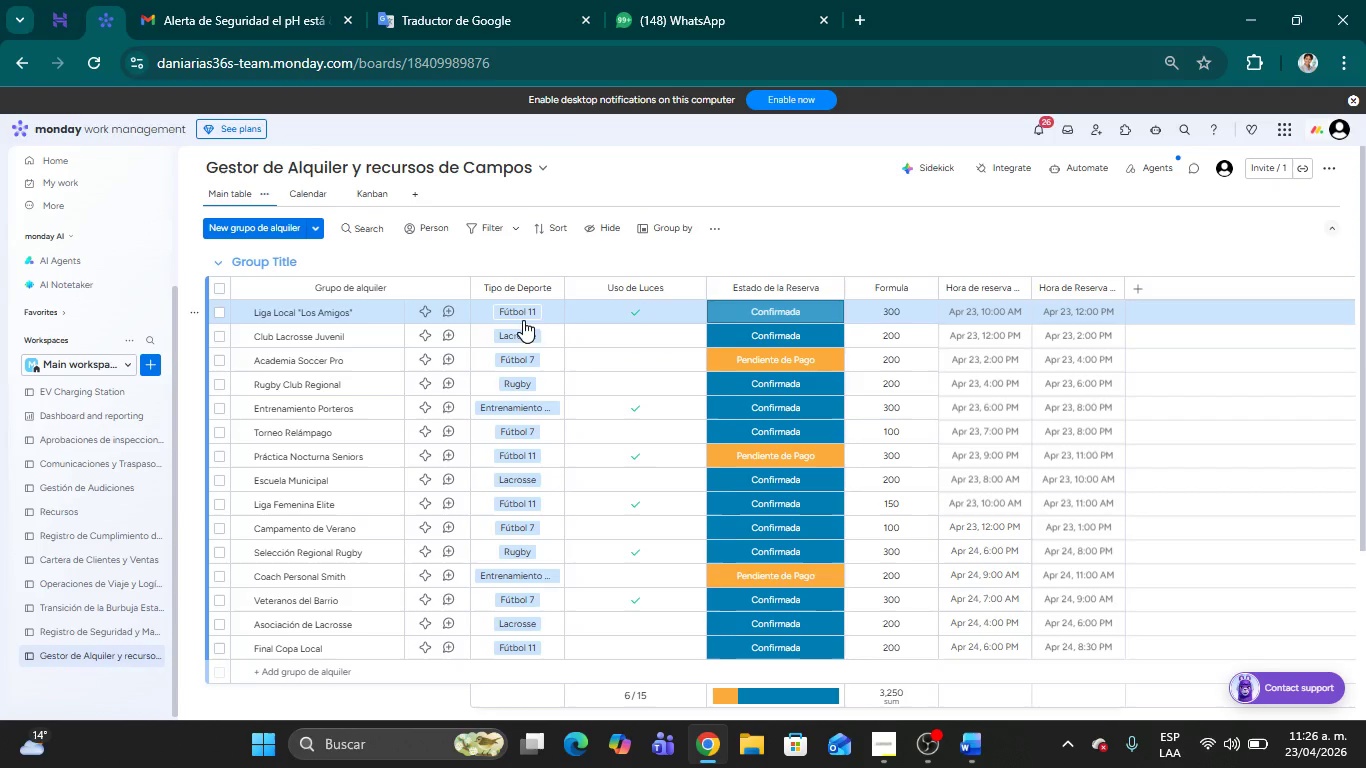 
left_click([516, 312])
 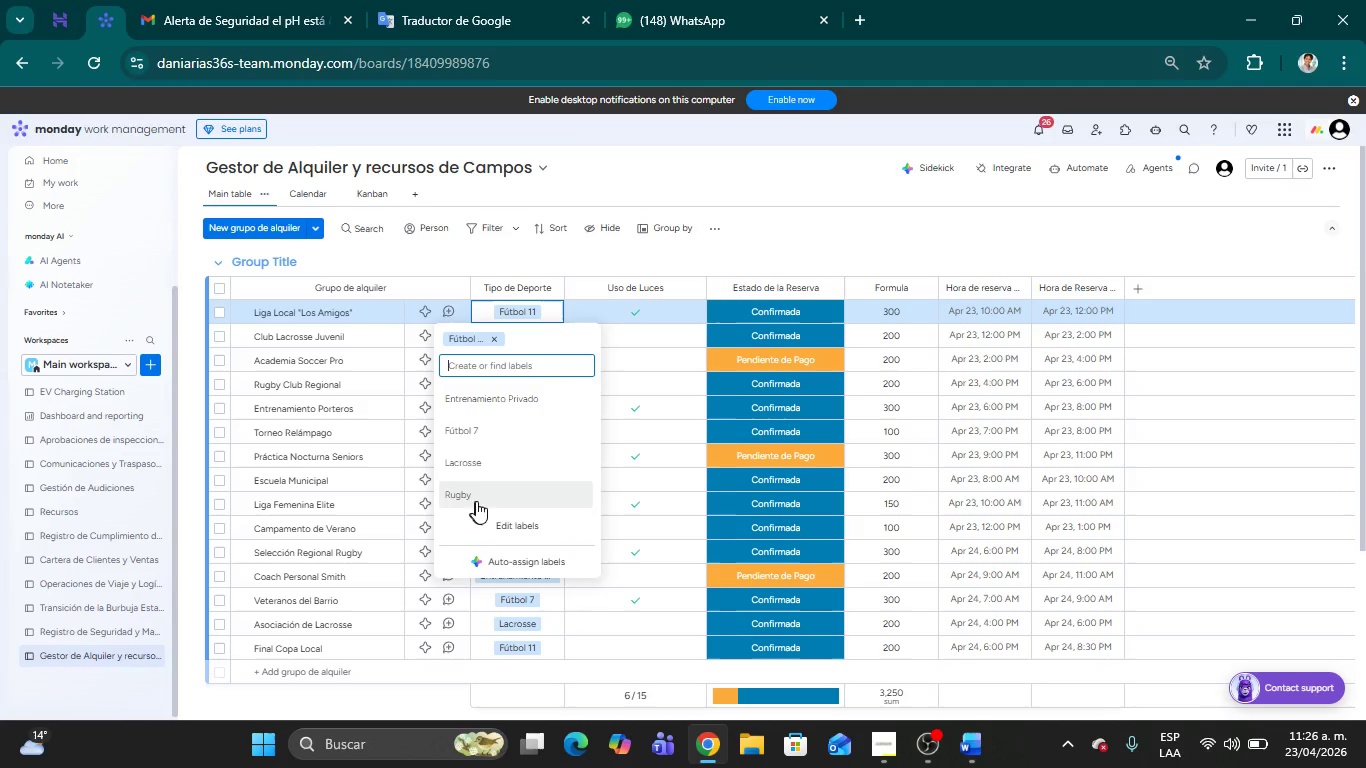 
left_click([886, 251])
 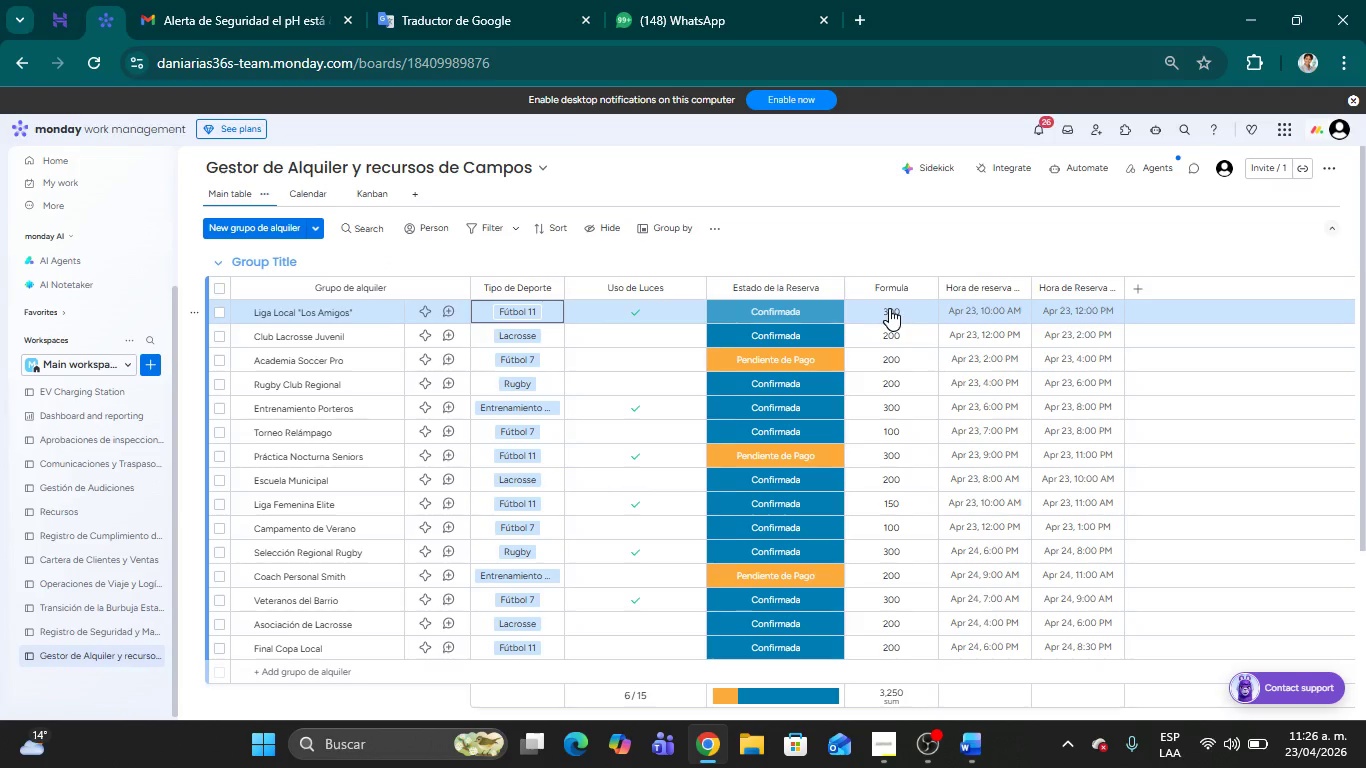 
left_click([889, 307])
 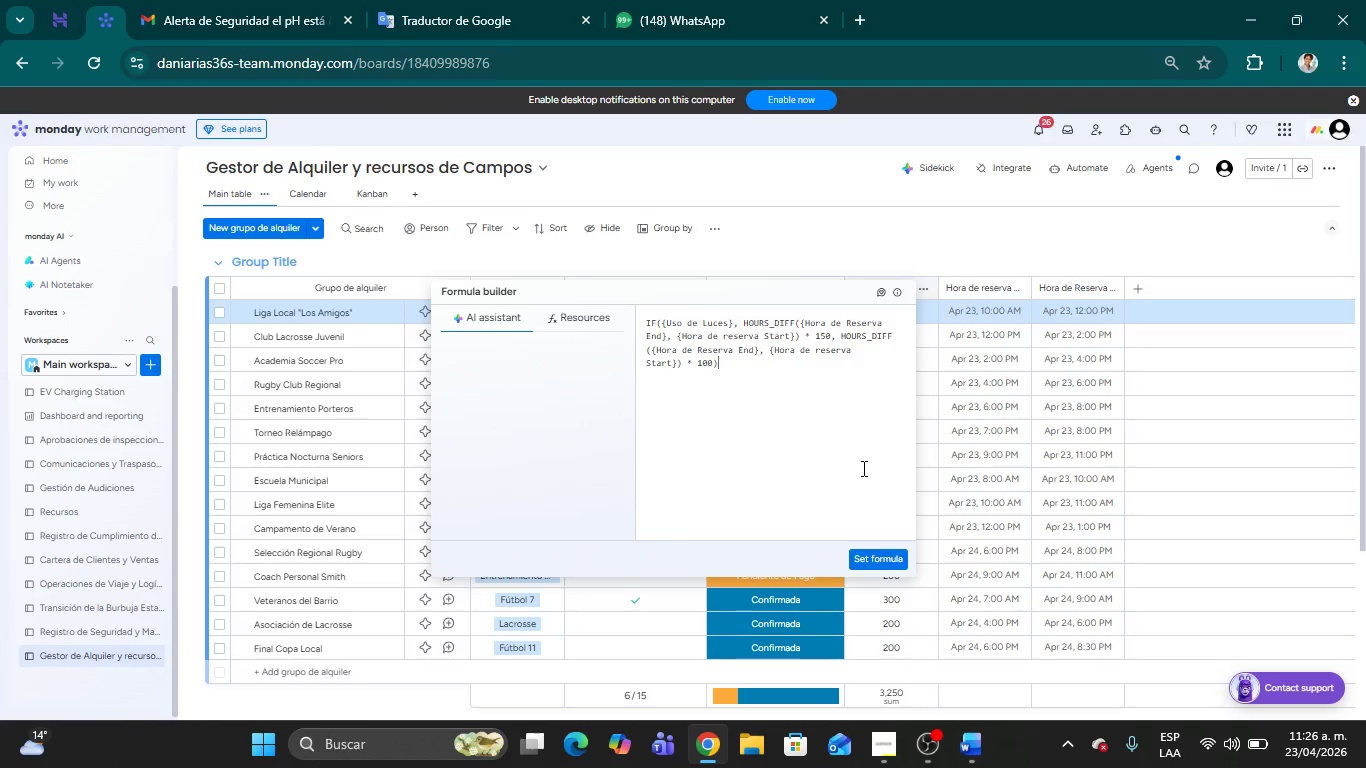 
wait(5.23)
 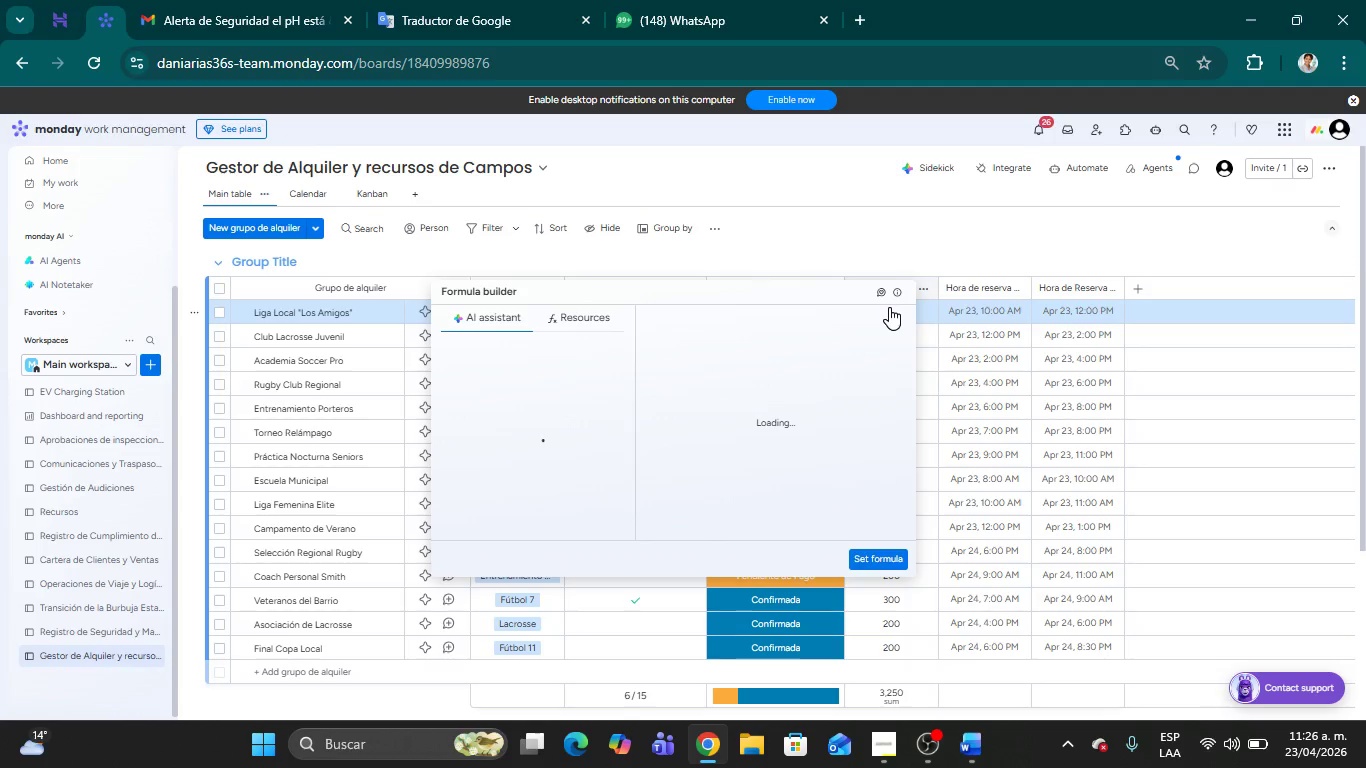 
left_click([1000, 246])
 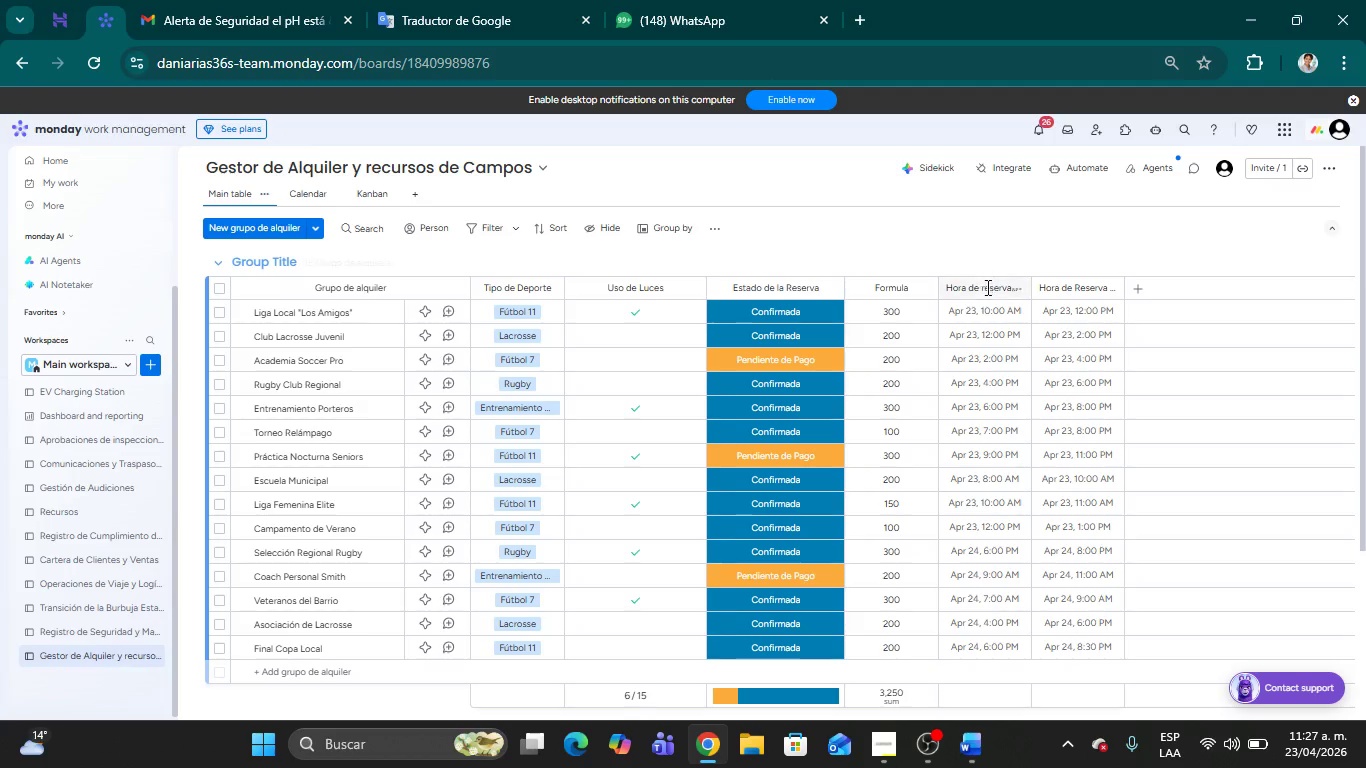 
mouse_move([1010, 318])
 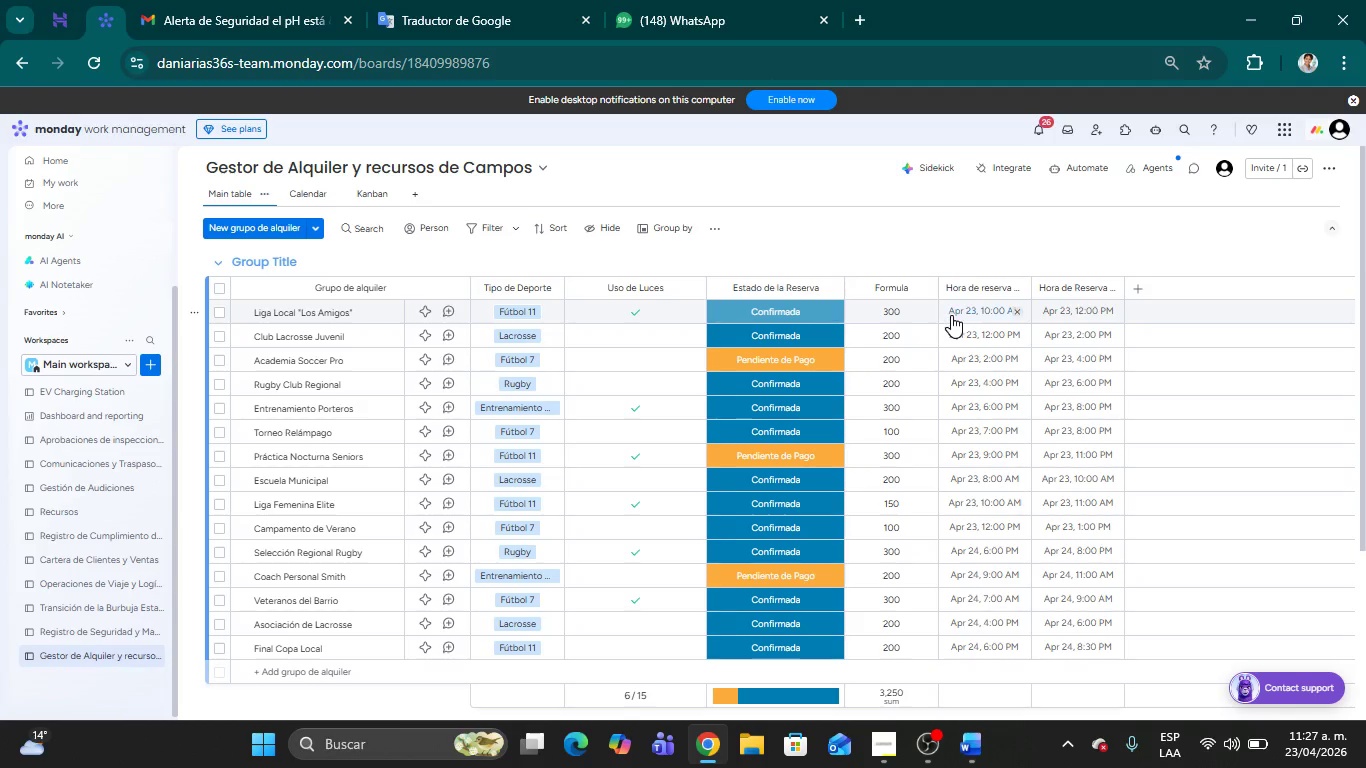 
left_click([956, 312])
 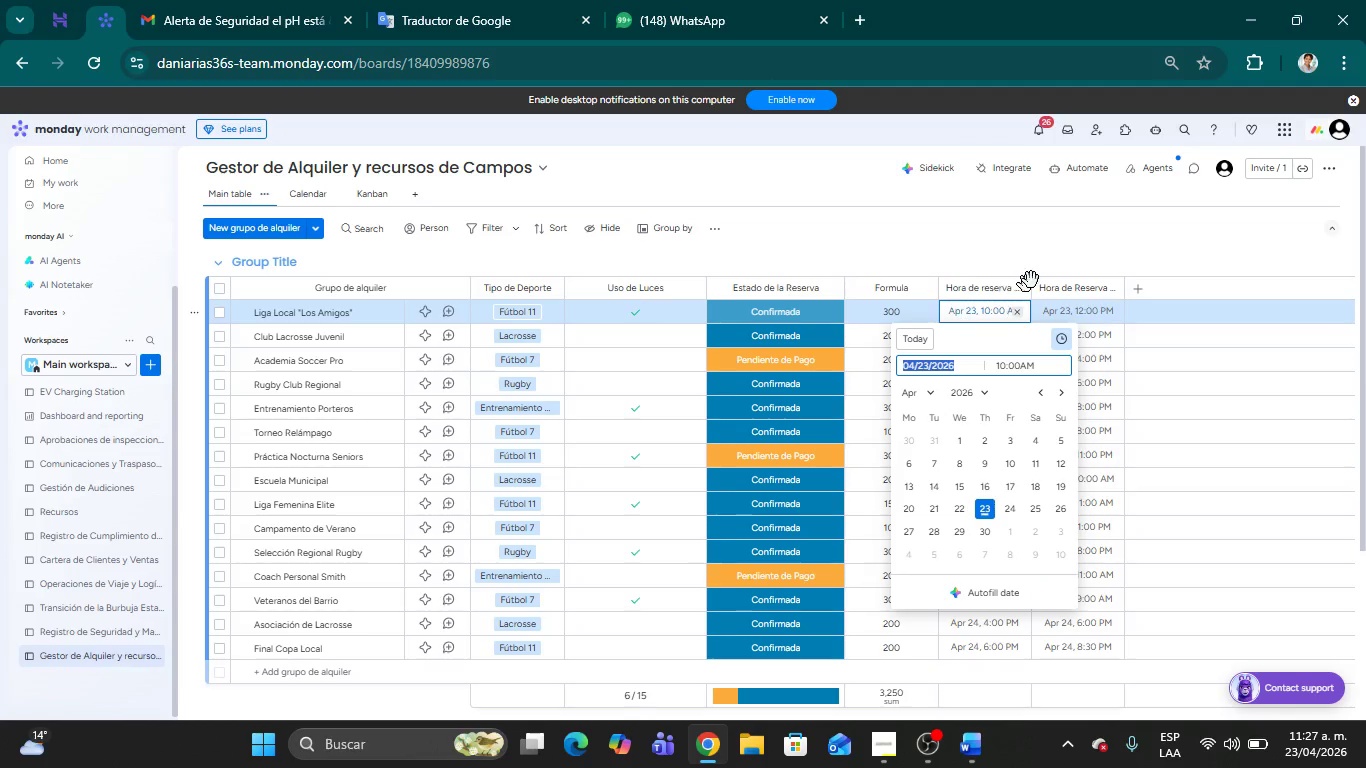 
left_click([1078, 253])
 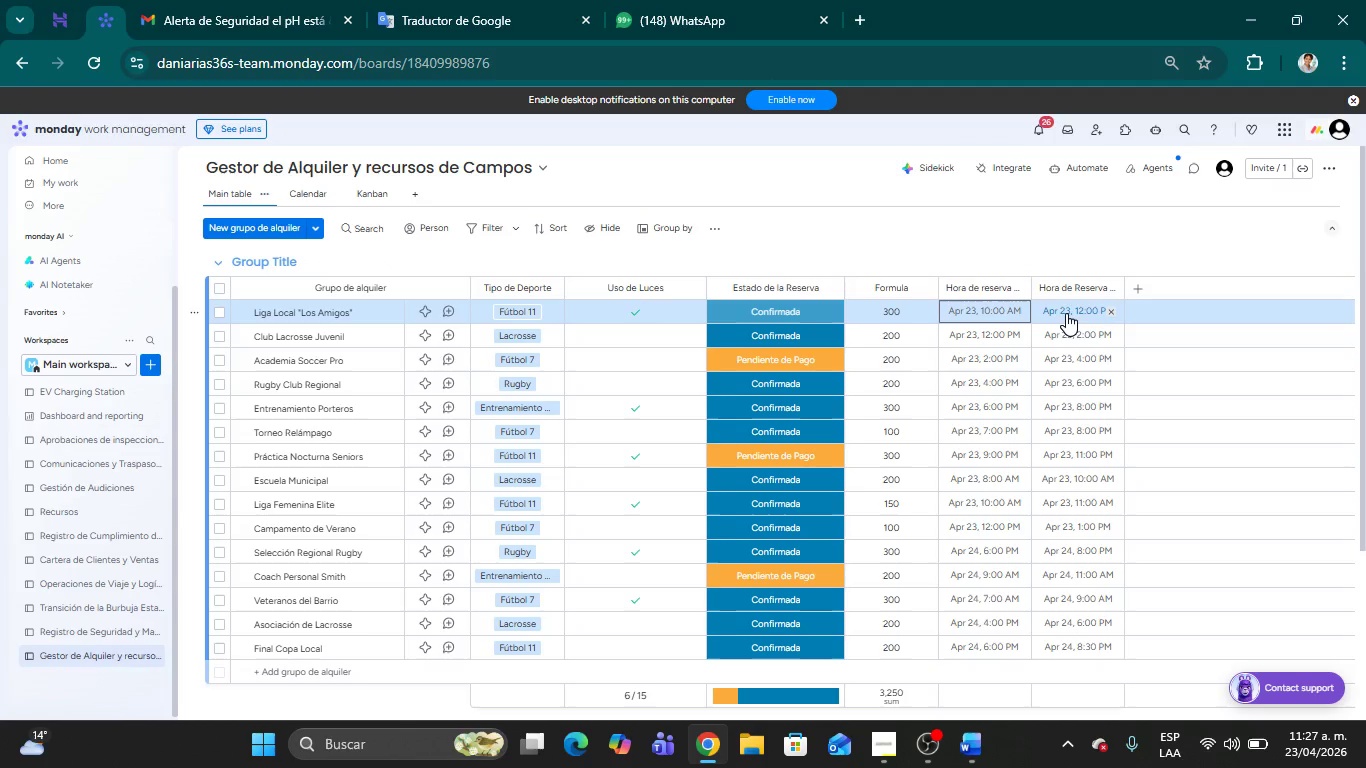 
left_click([1065, 312])
 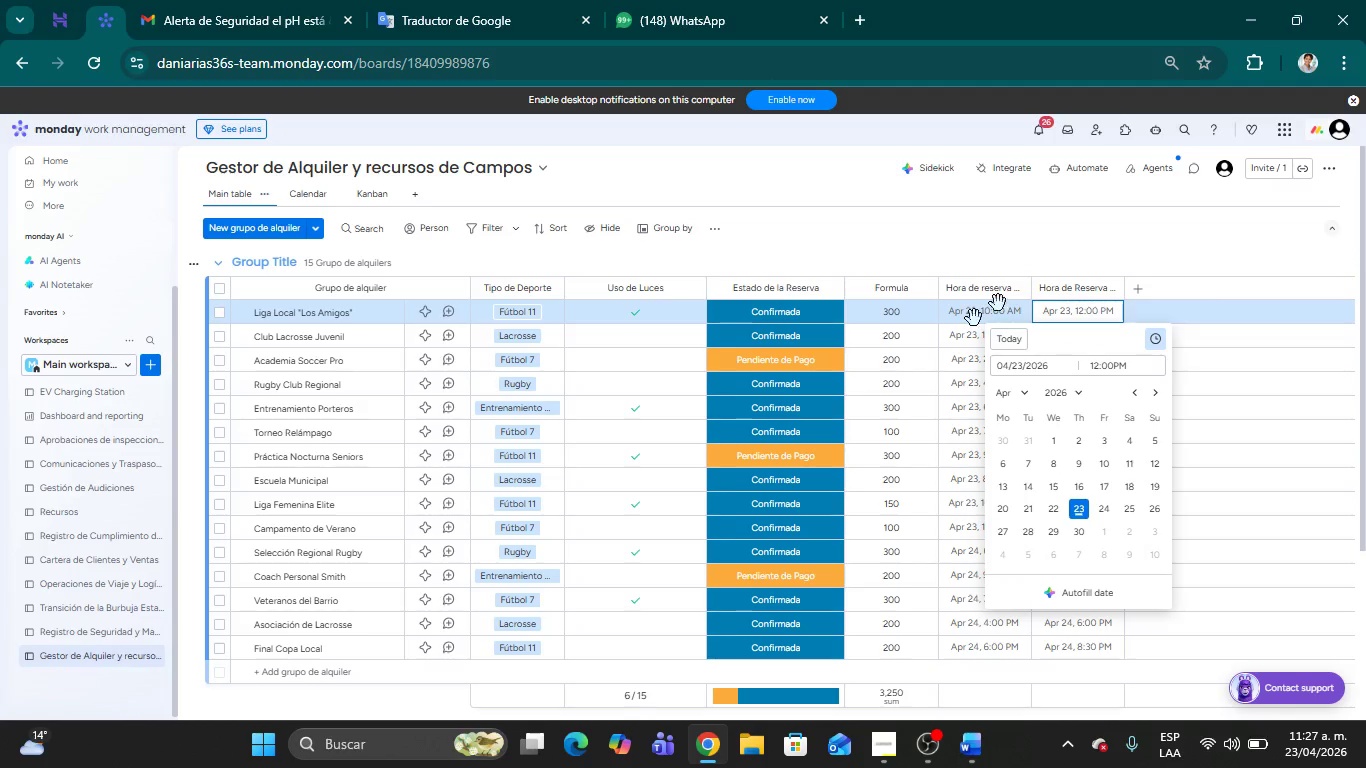 
scroll: coordinate [608, 412], scroll_direction: down, amount: 1.0
 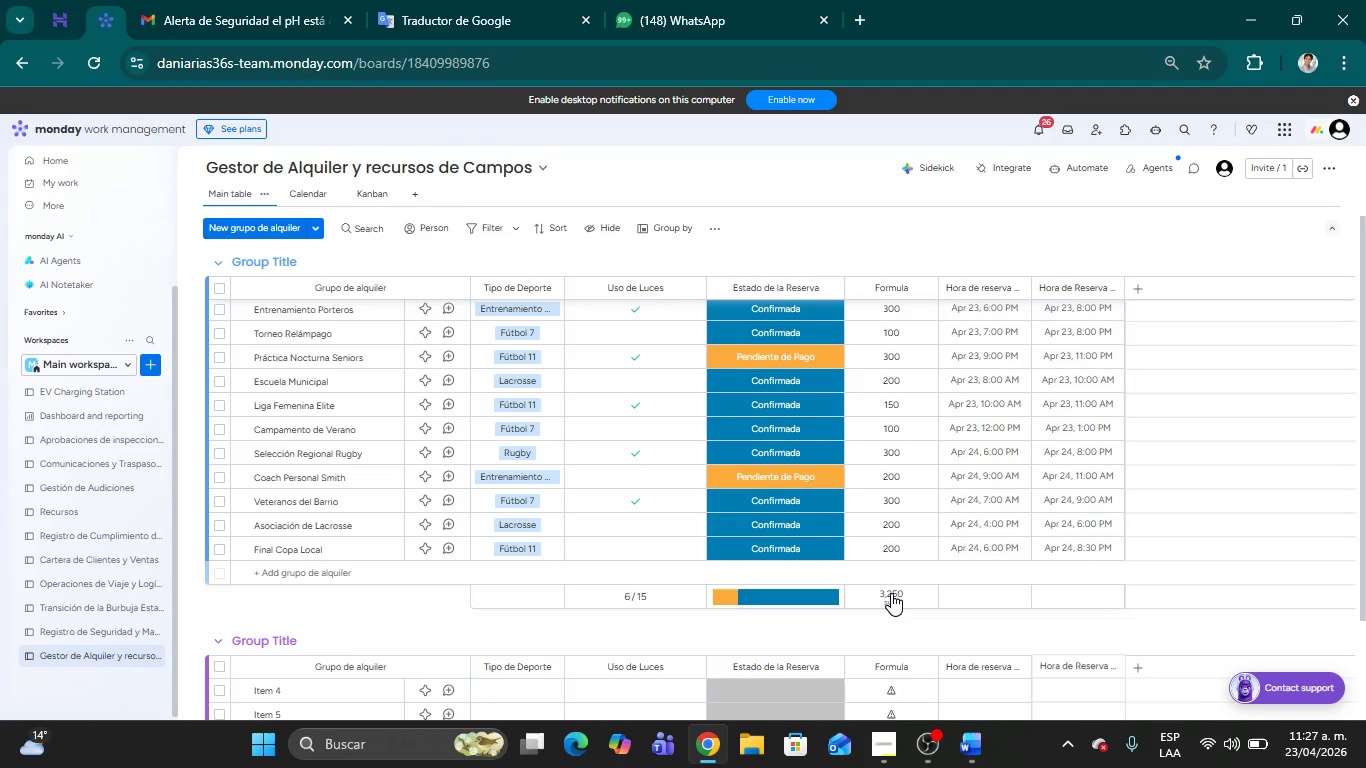 
scroll: coordinate [593, 560], scroll_direction: up, amount: 7.0
 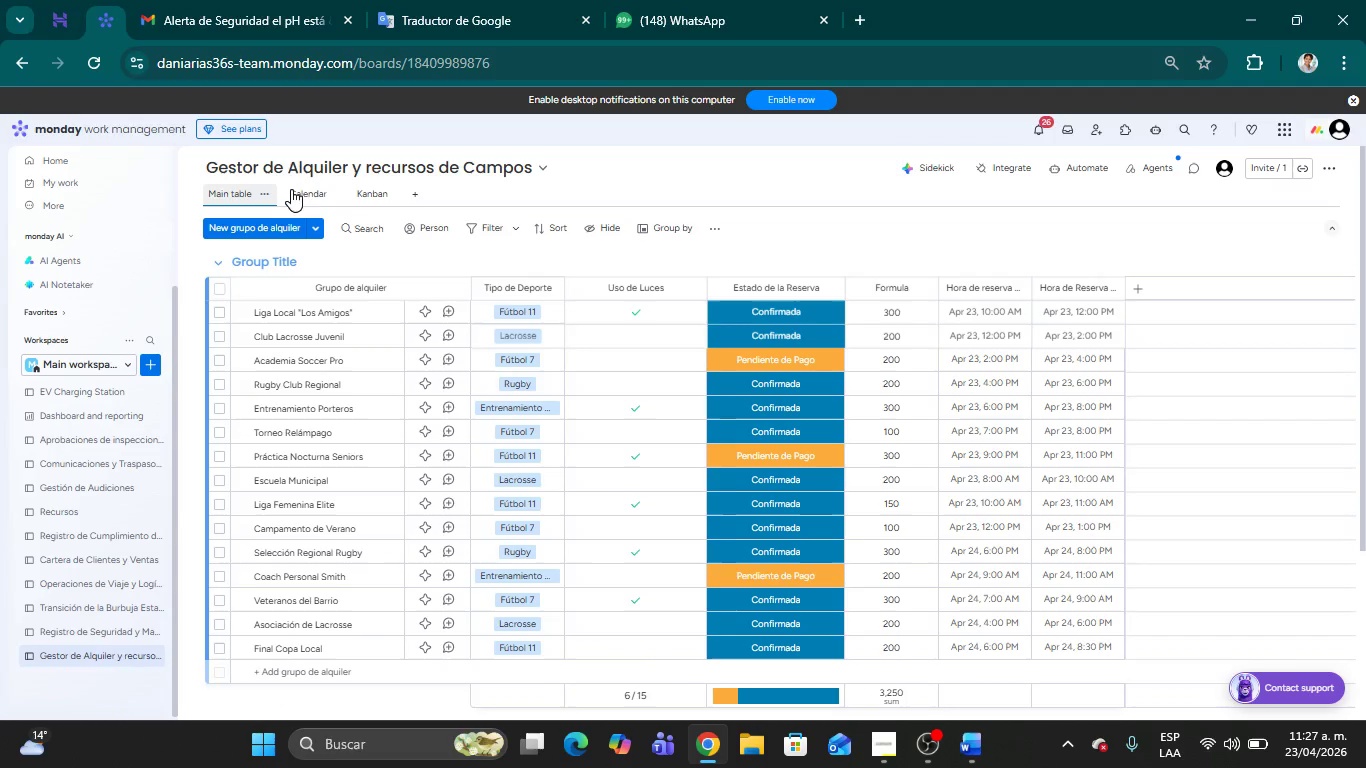 
left_click([297, 191])
 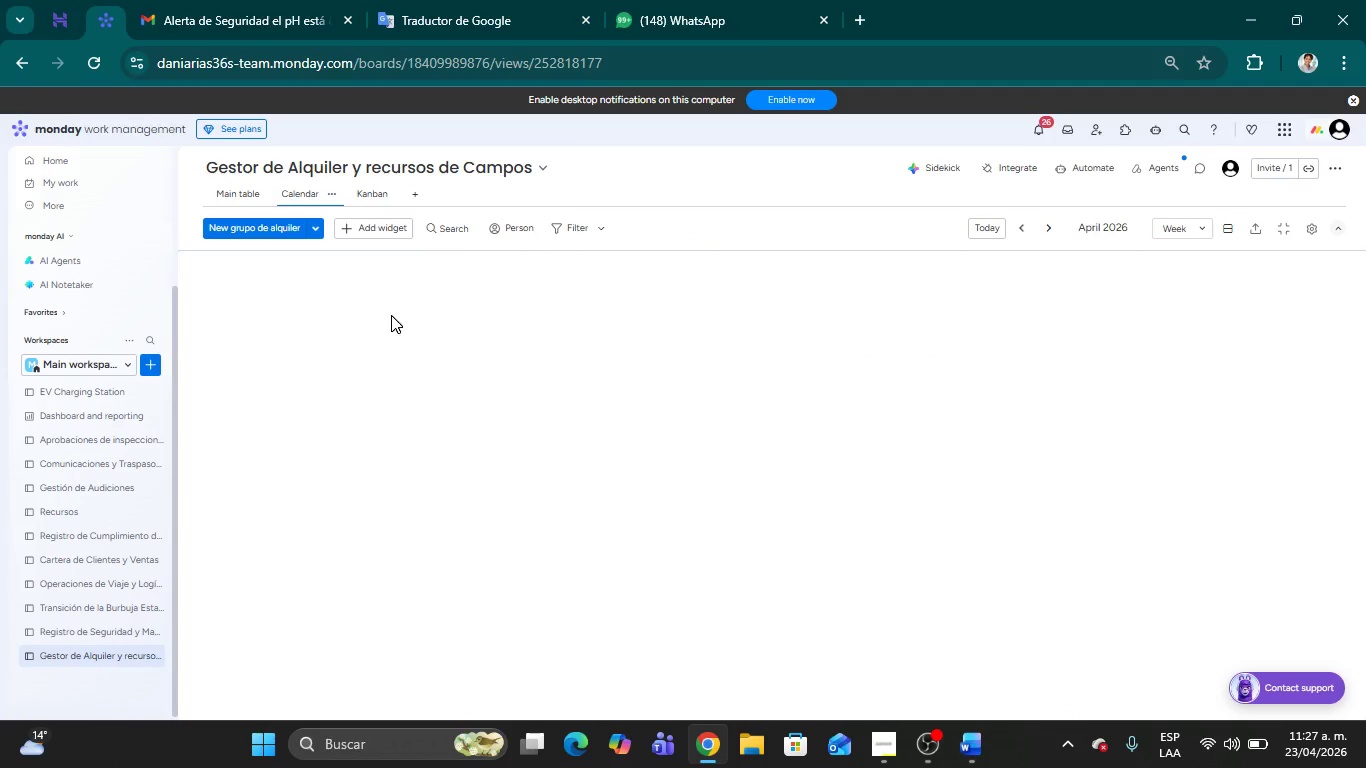 
wait(8.69)
 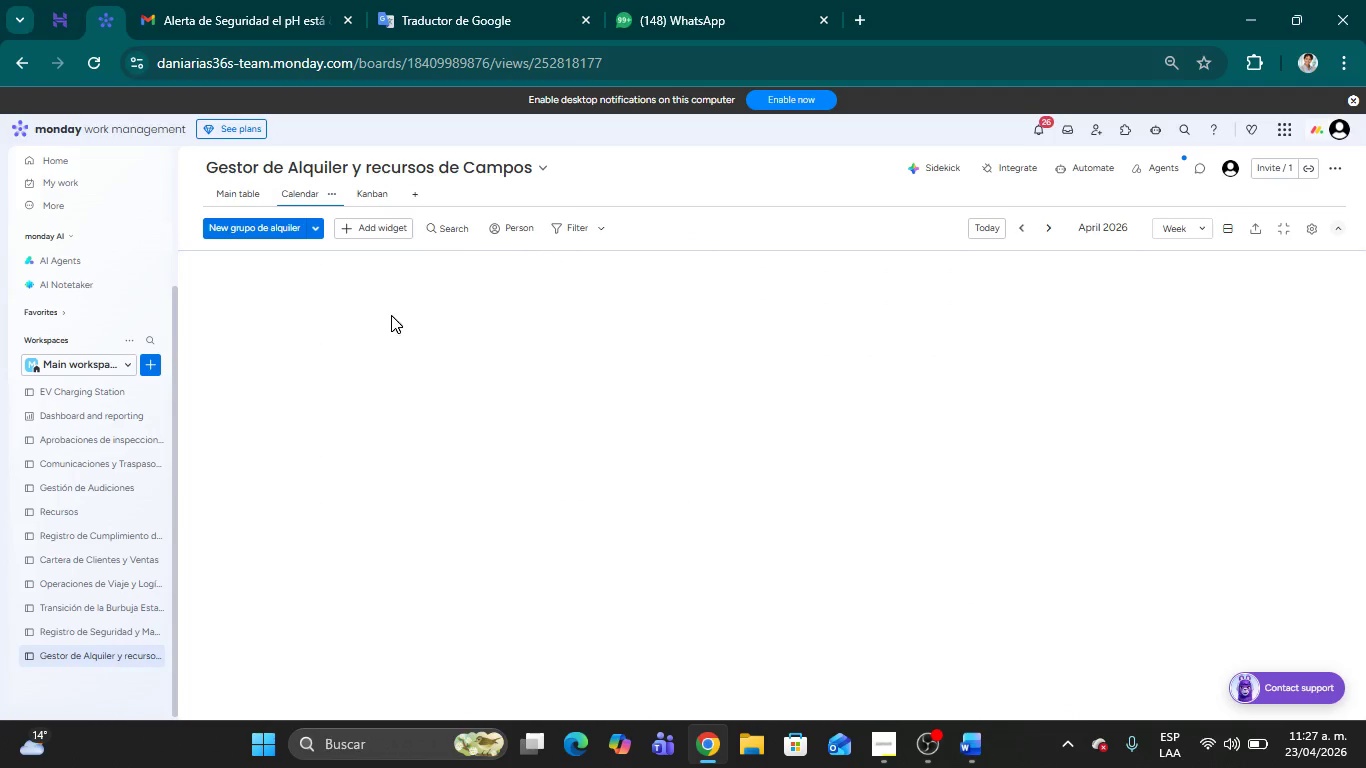 
scroll: coordinate [968, 548], scroll_direction: down, amount: 4.0
 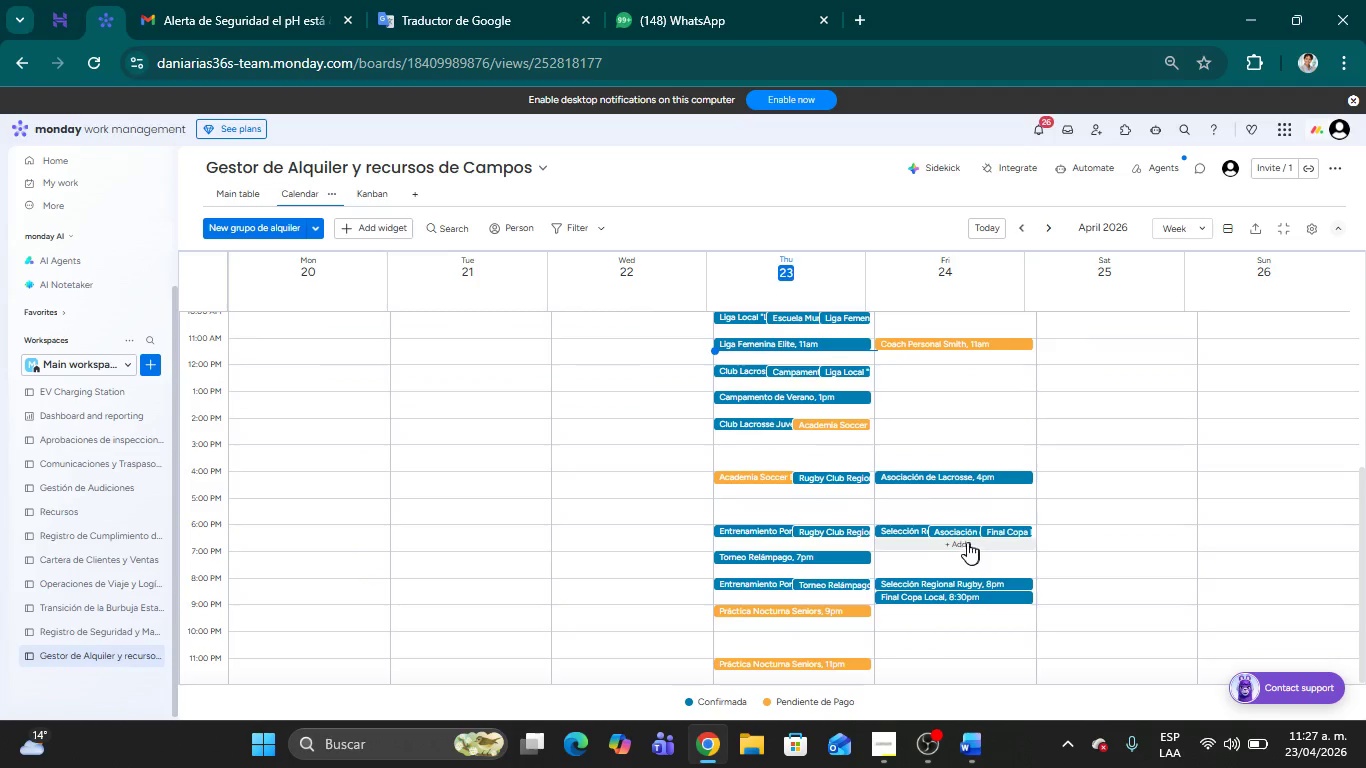 
scroll: coordinate [906, 462], scroll_direction: up, amount: 7.0
 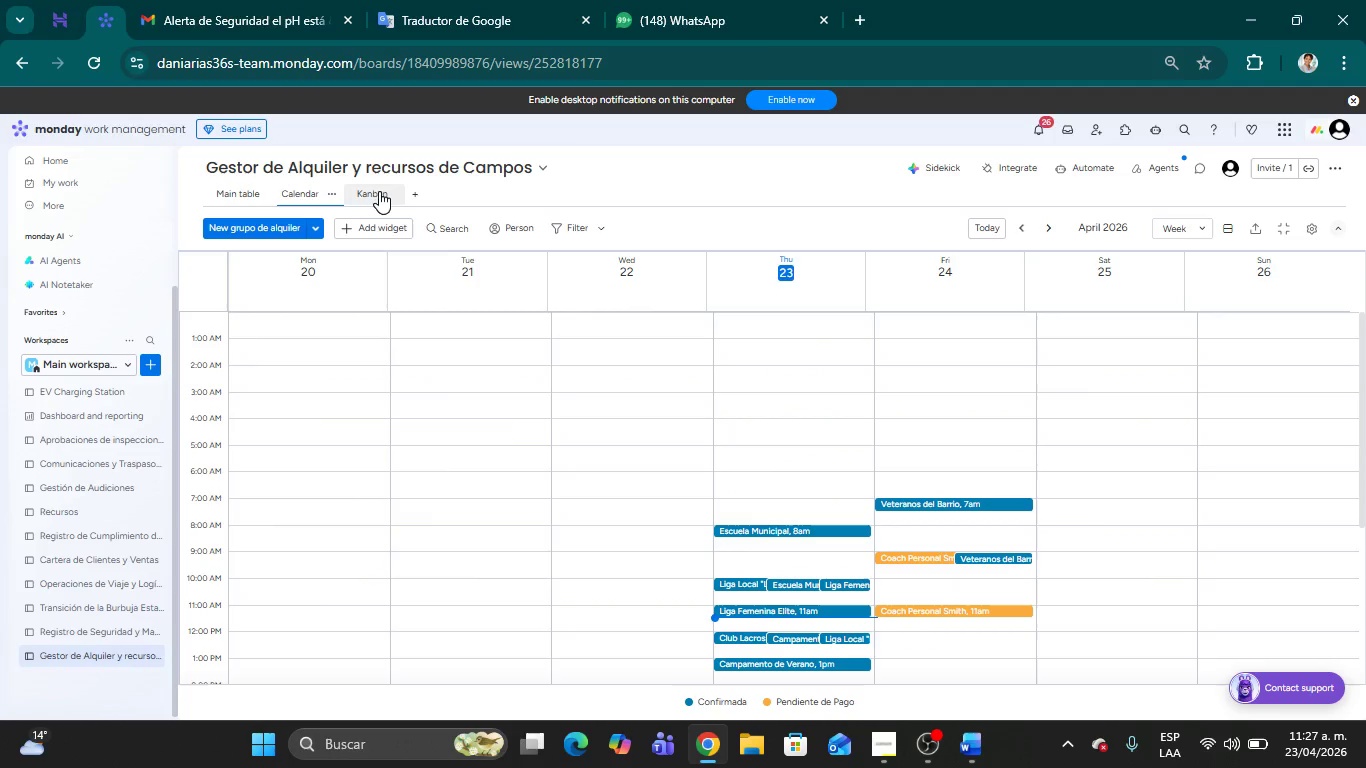 
left_click([384, 189])
 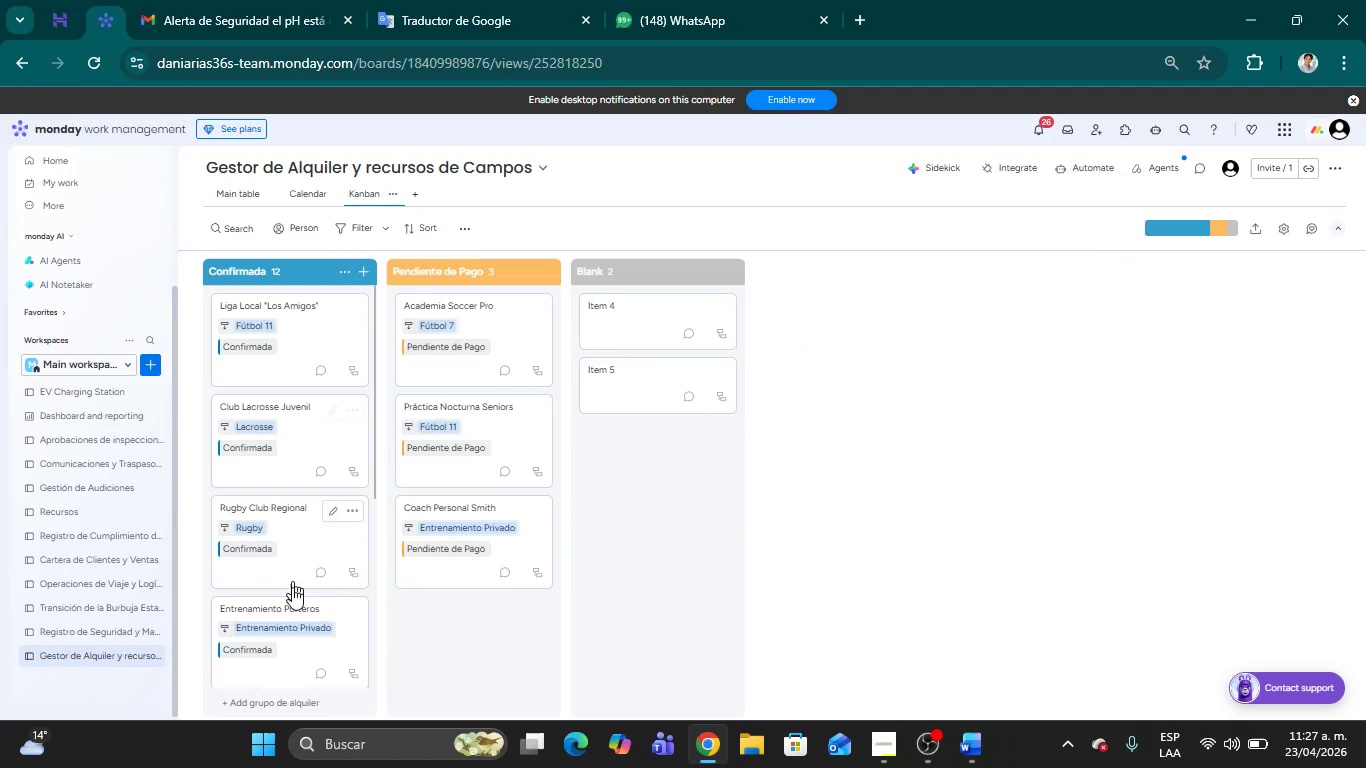 
wait(12.2)
 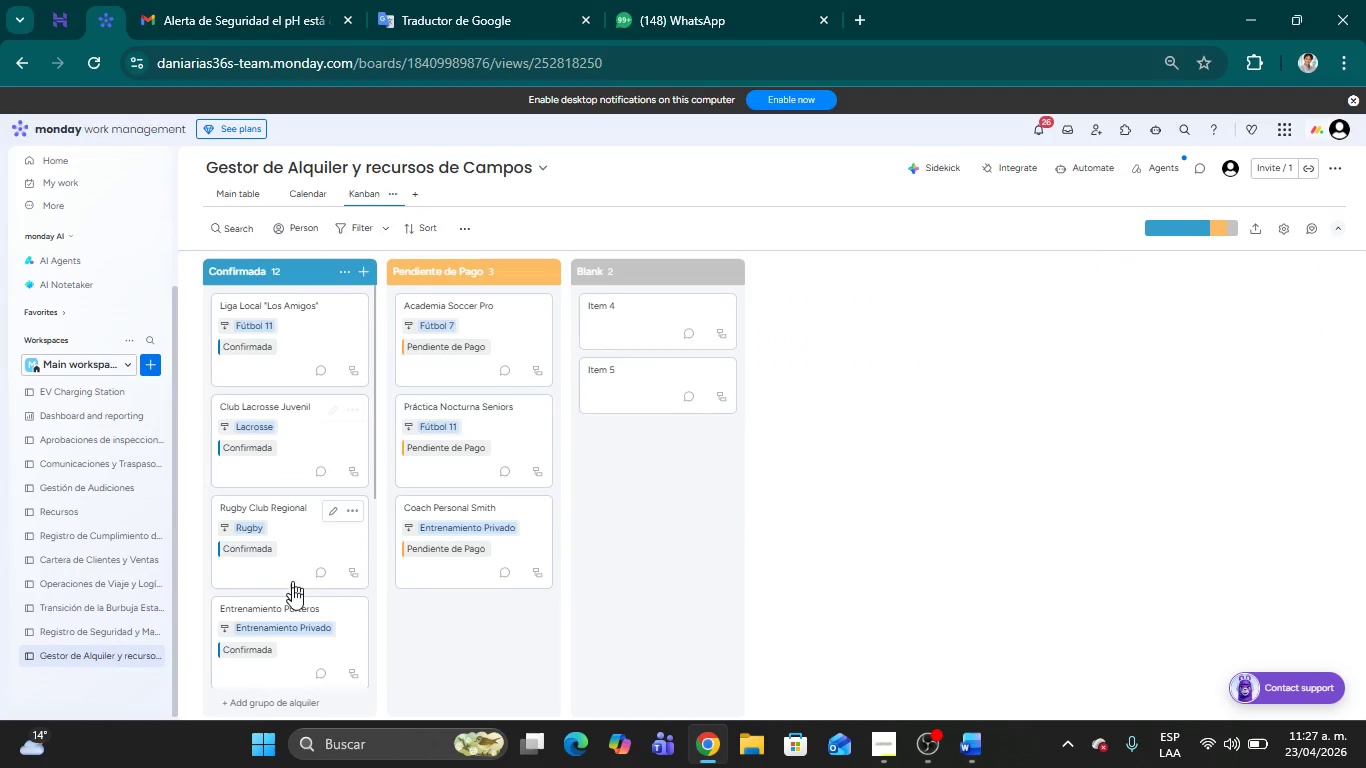 
left_click([222, 192])
 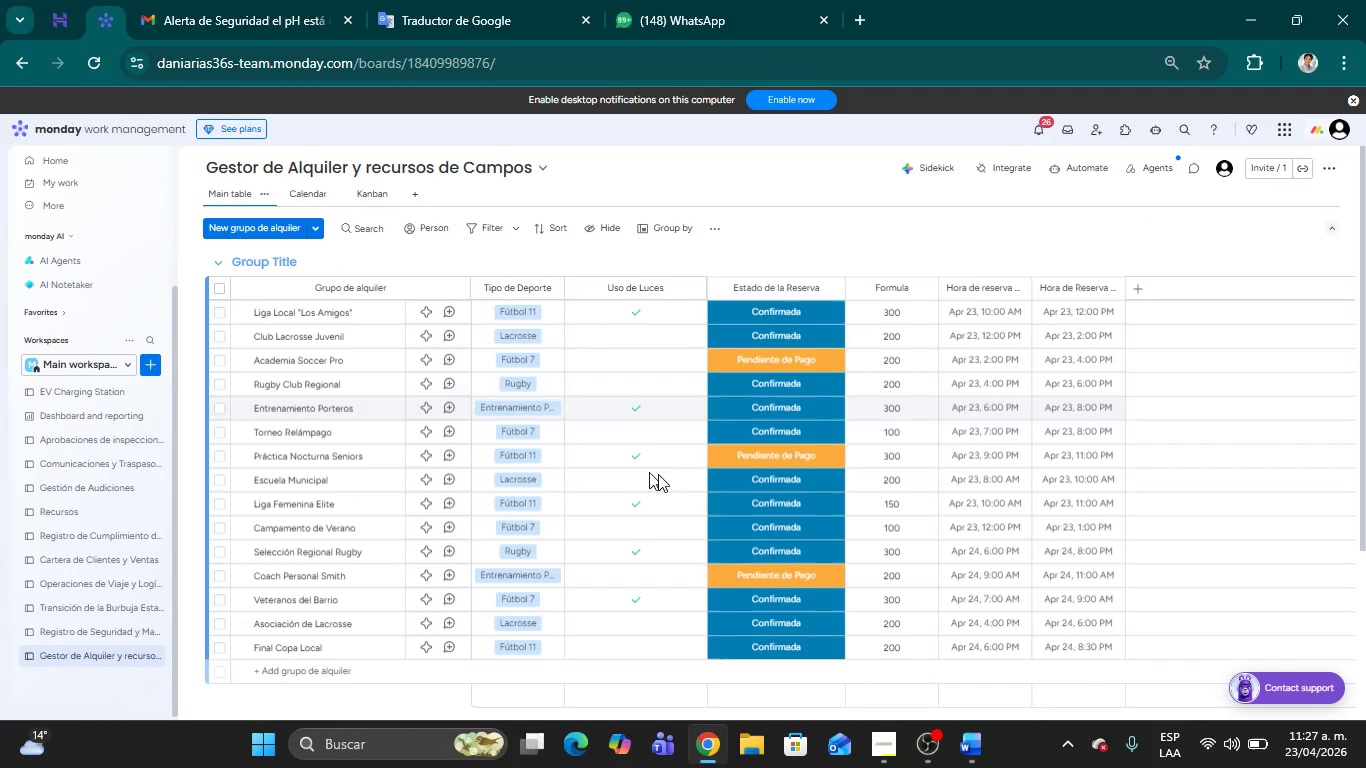 
scroll: coordinate [730, 497], scroll_direction: down, amount: 4.0
 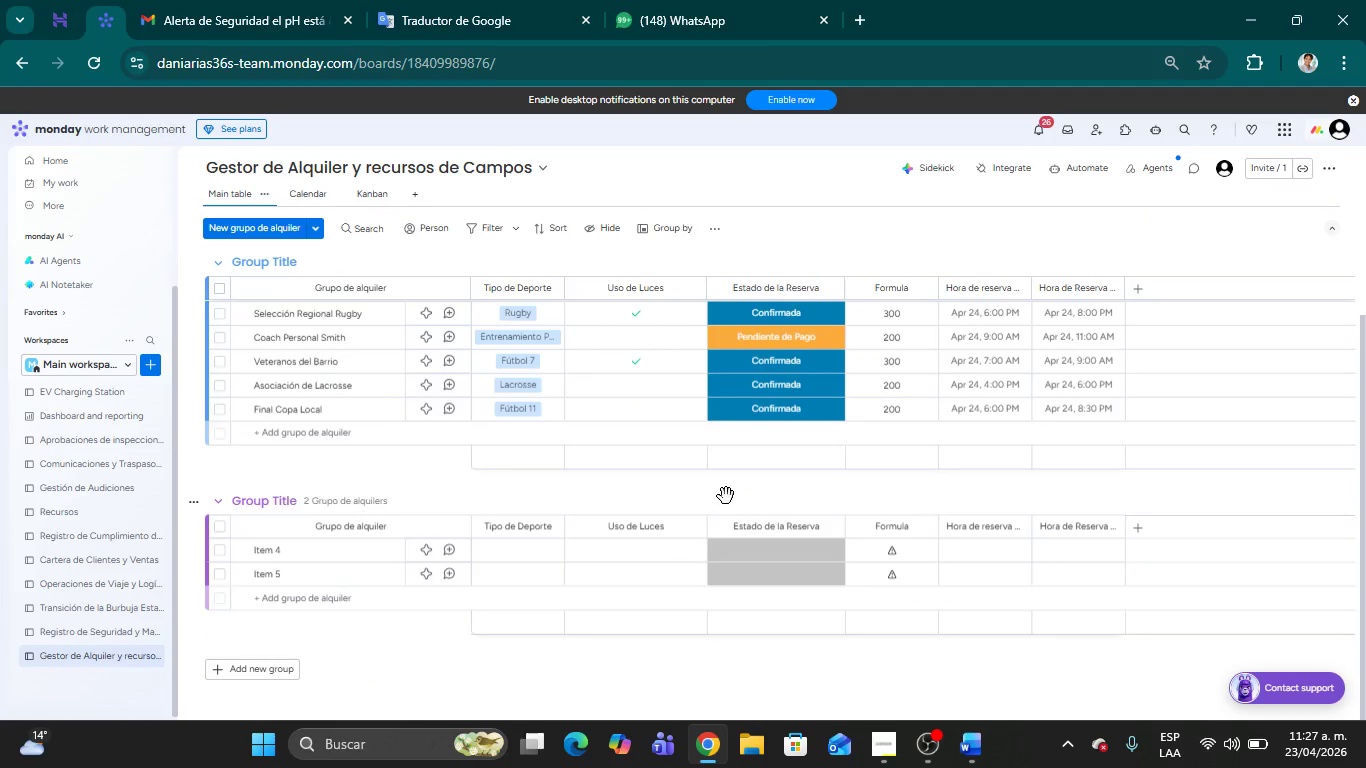 
scroll: coordinate [726, 496], scroll_direction: up, amount: 2.0
 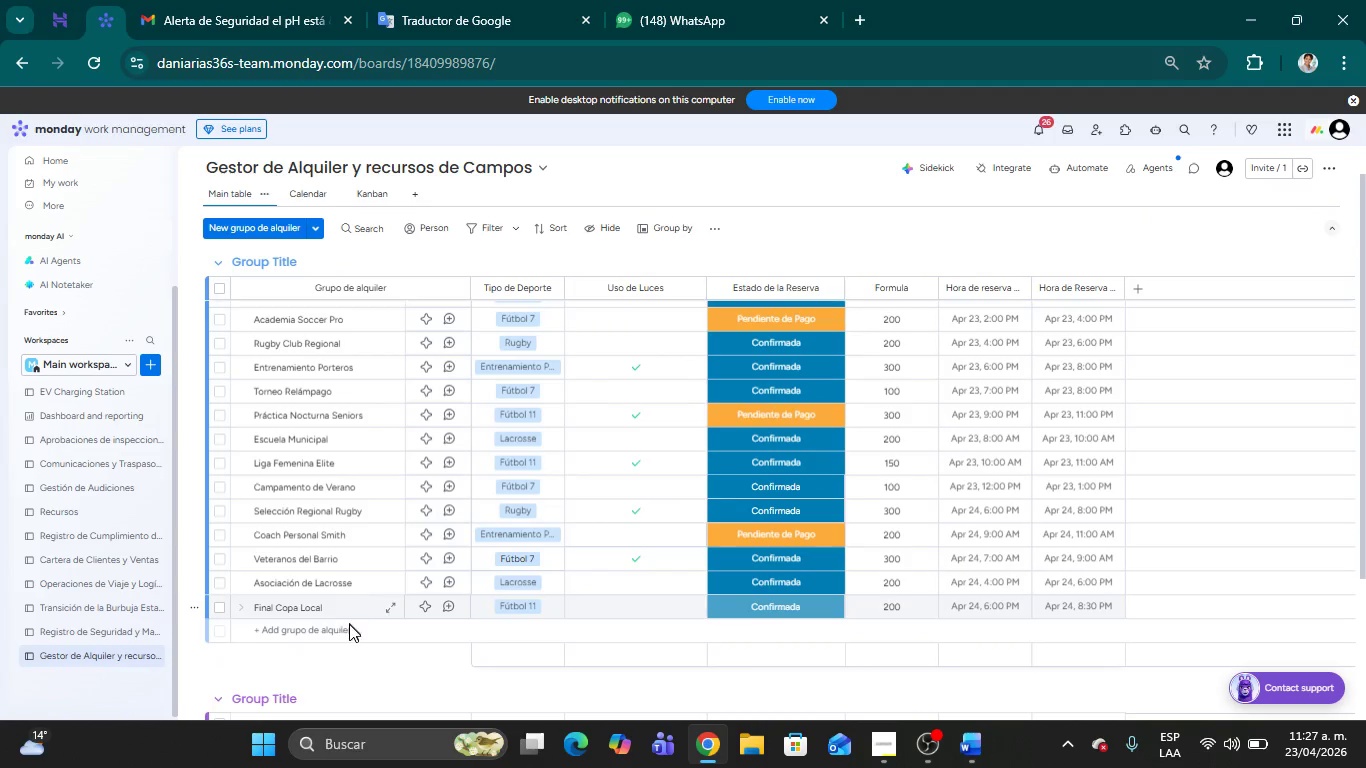 
left_click([348, 636])
 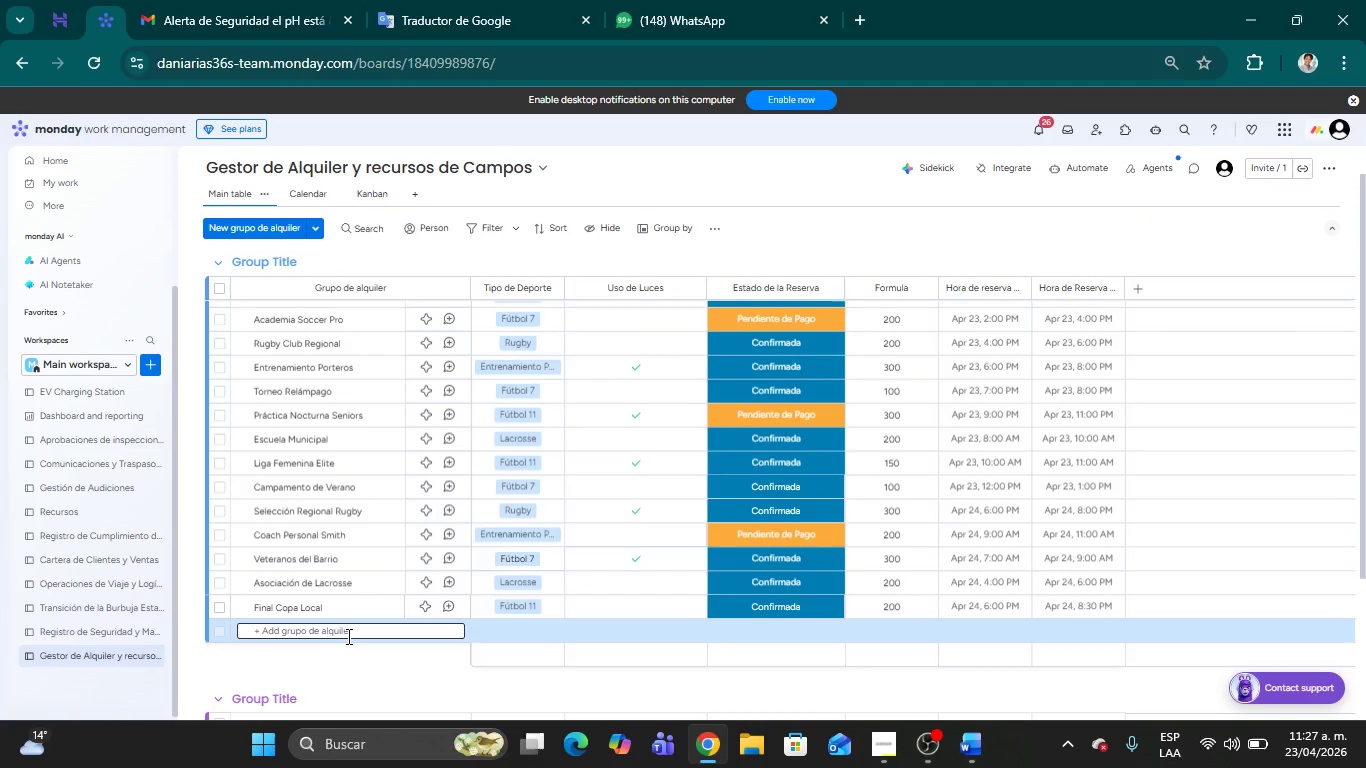 
type(Equipo Intermunicpal)
key(Backspace)
key(Backspace)
key(Backspace)
type(ipal)
 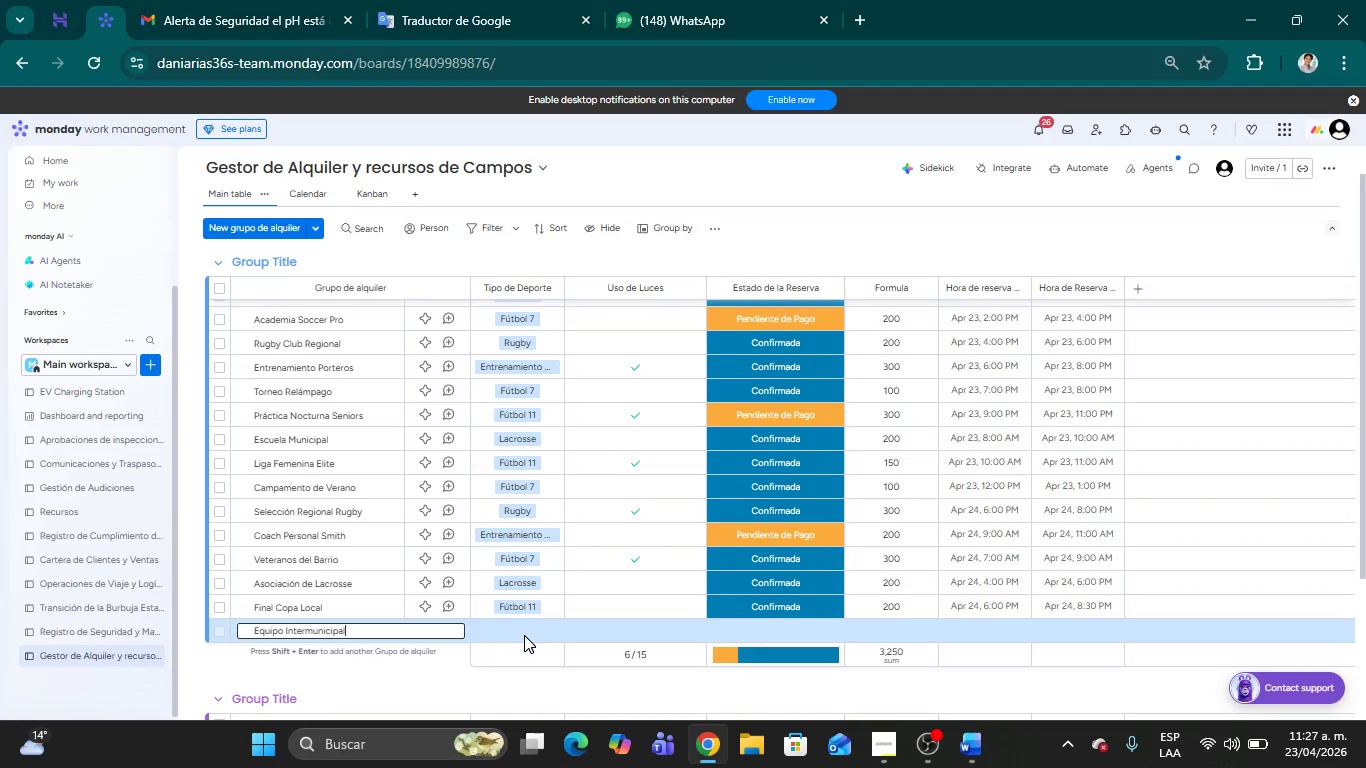 
left_click([523, 628])
 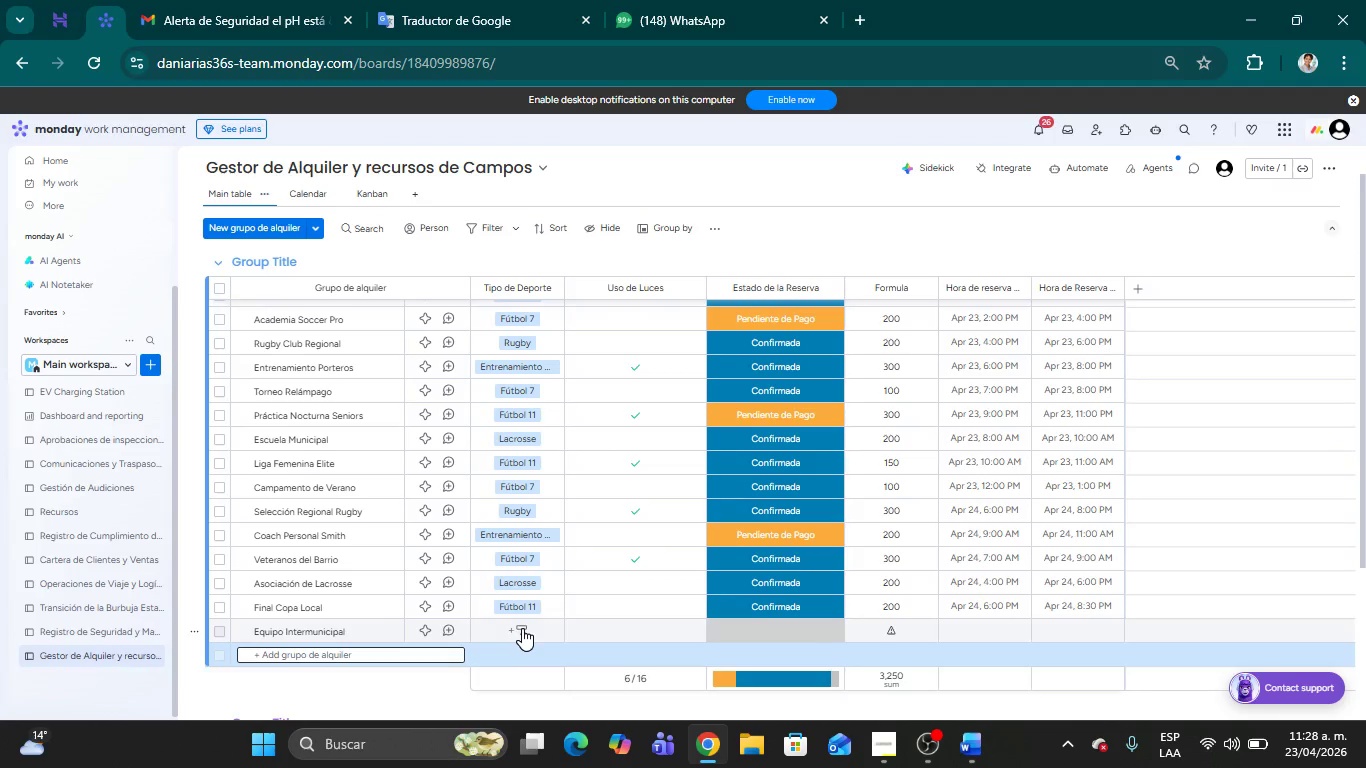 
left_click([522, 628])
 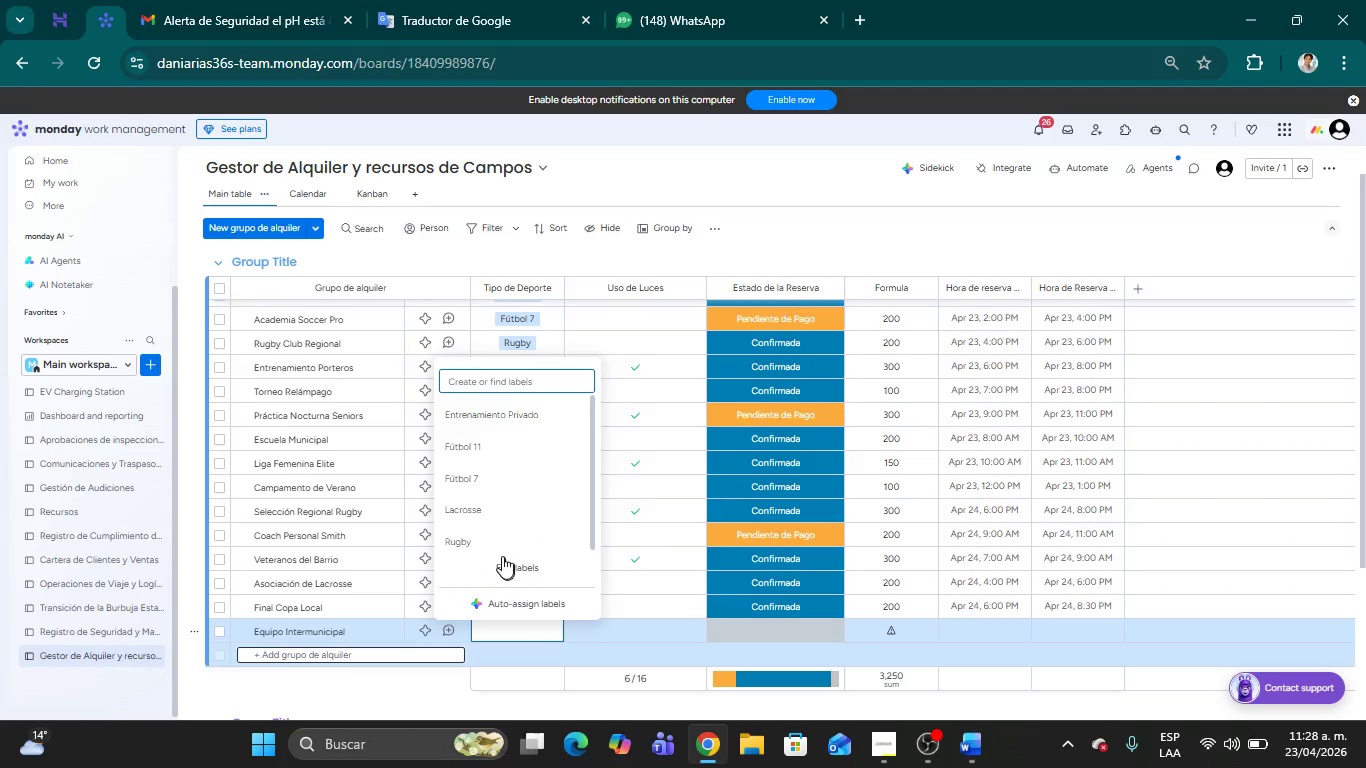 
left_click([494, 536])
 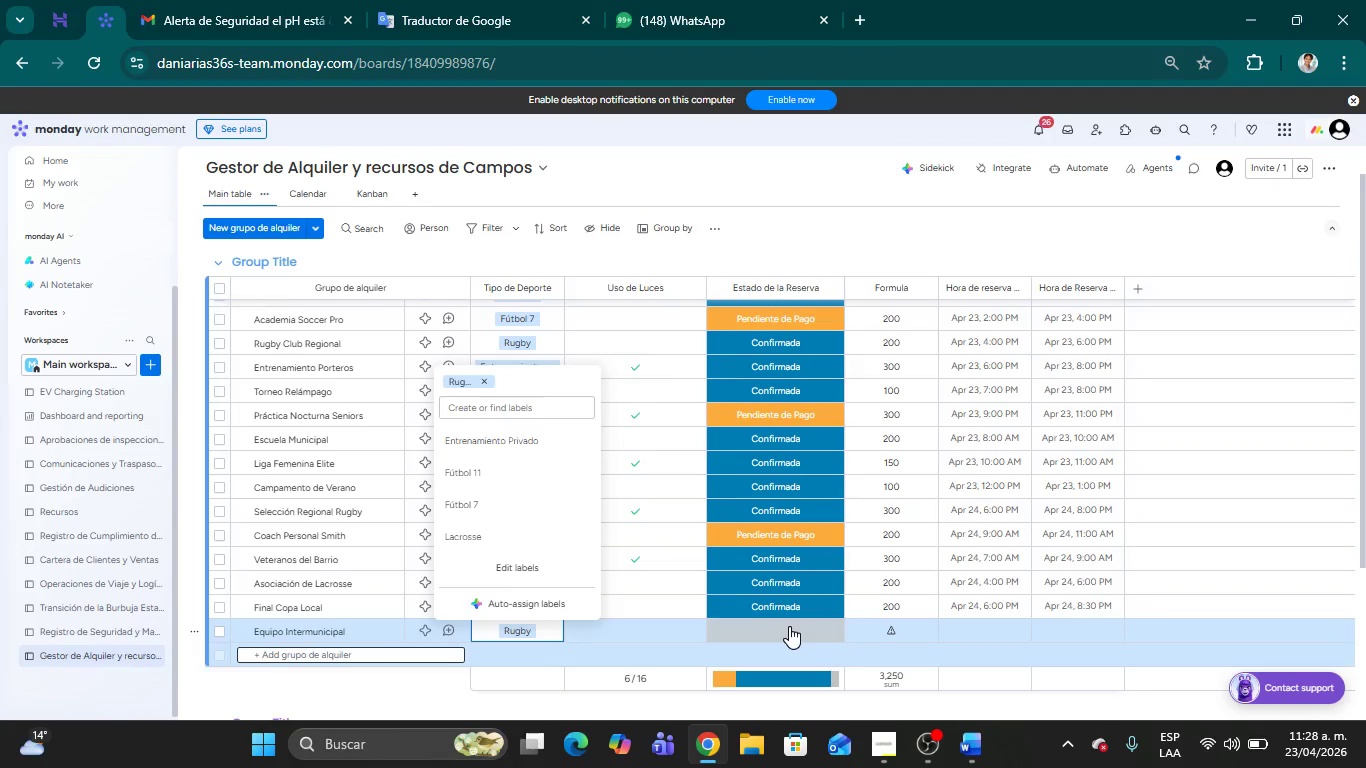 
left_click([791, 630])
 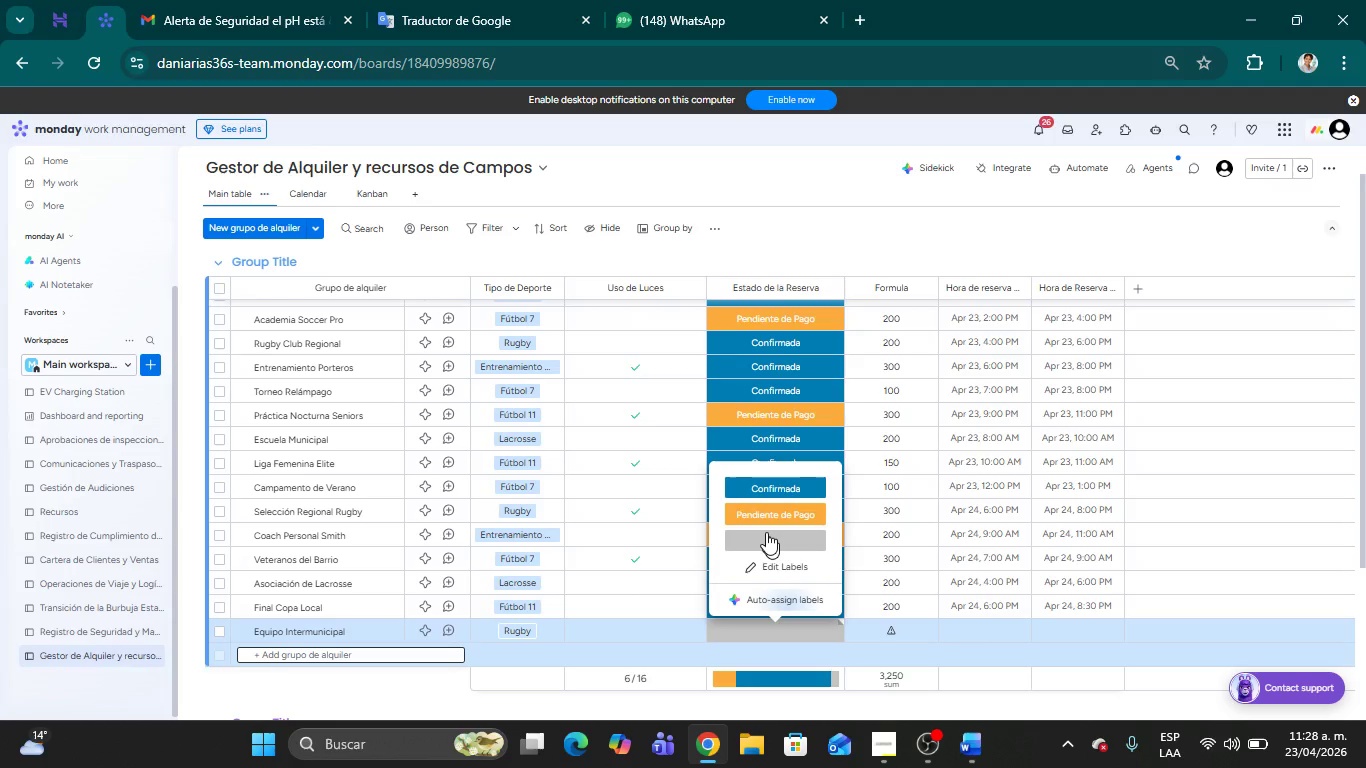 
left_click([762, 508])
 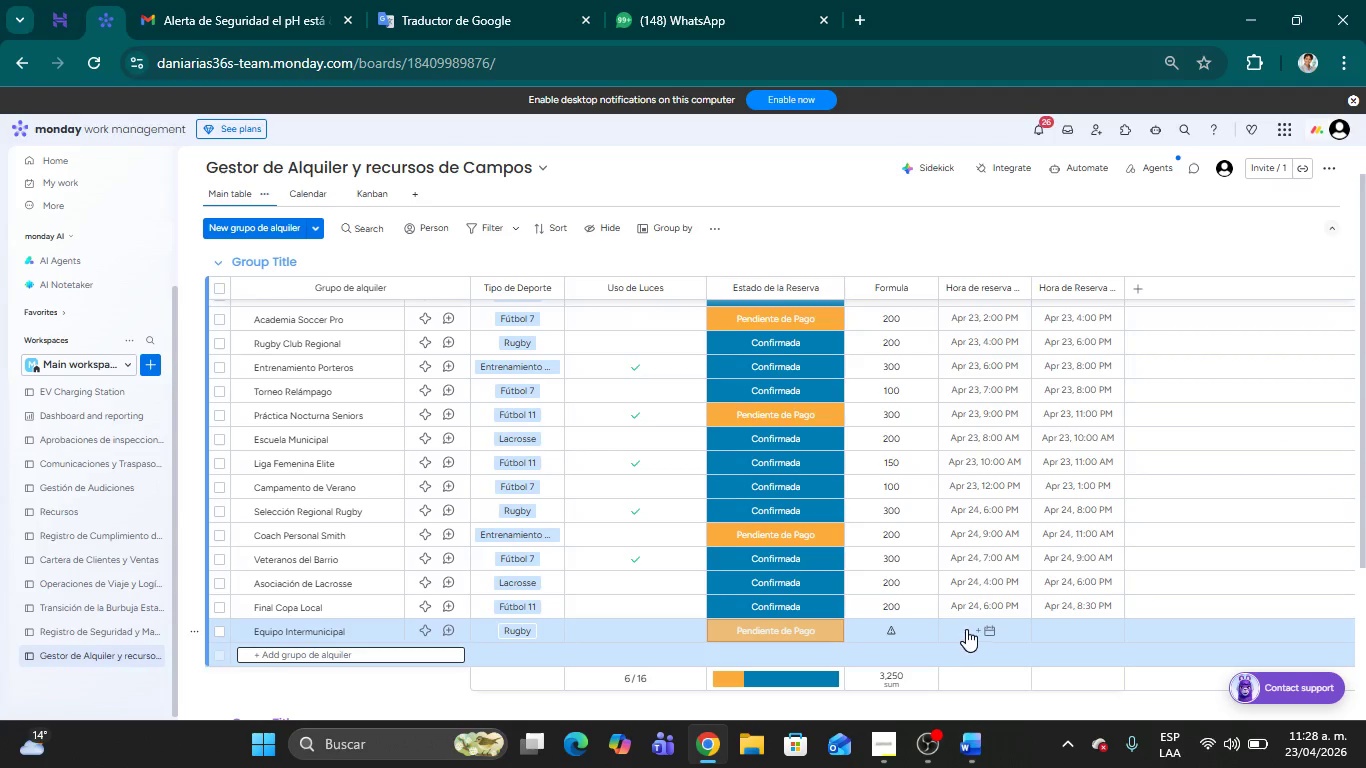 
left_click([987, 628])
 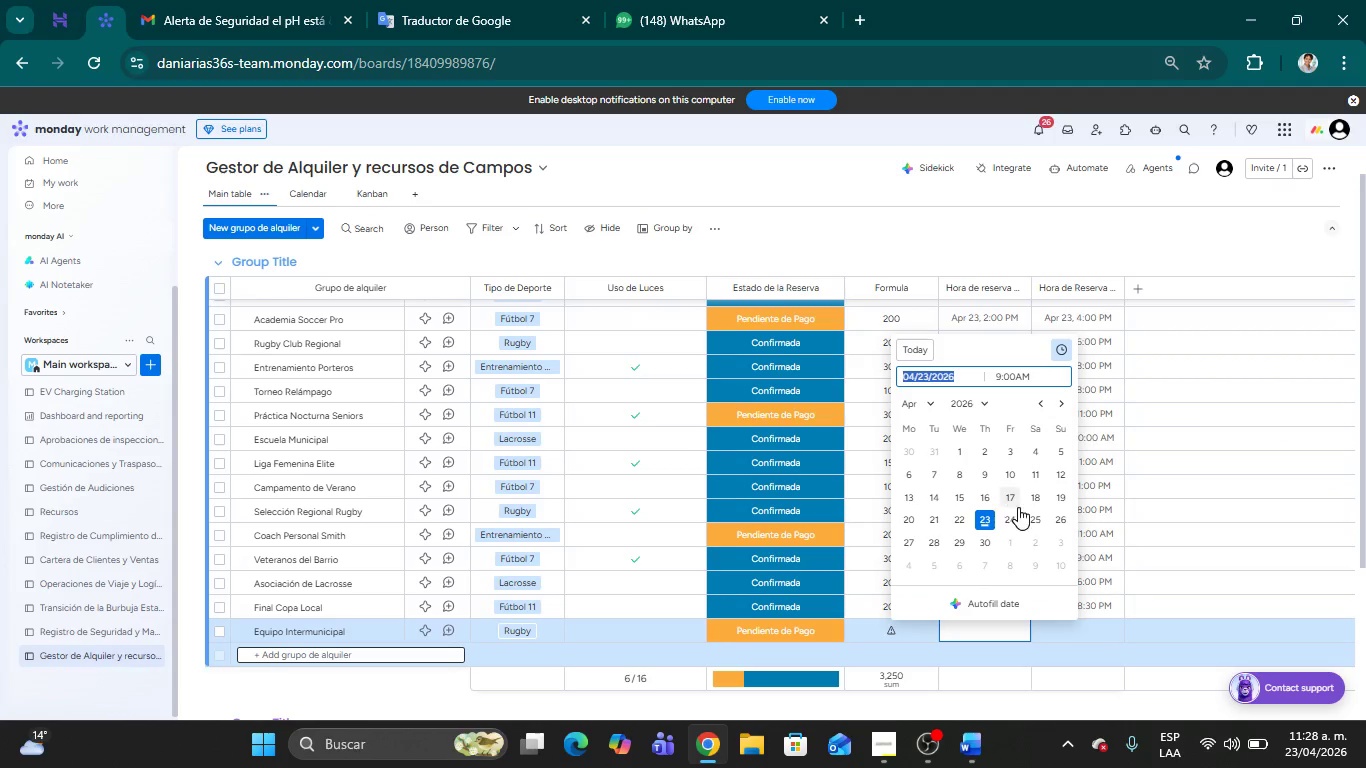 
left_click([983, 521])
 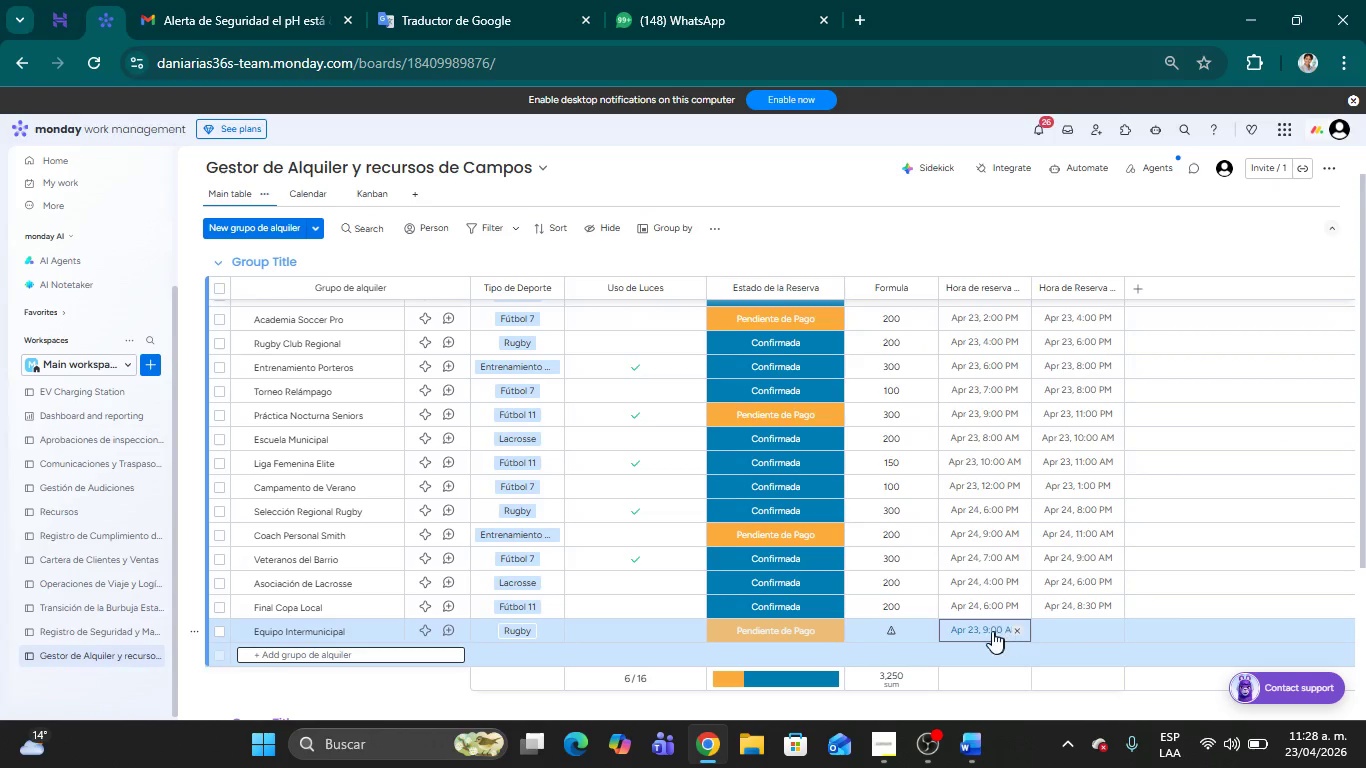 
left_click([993, 631])
 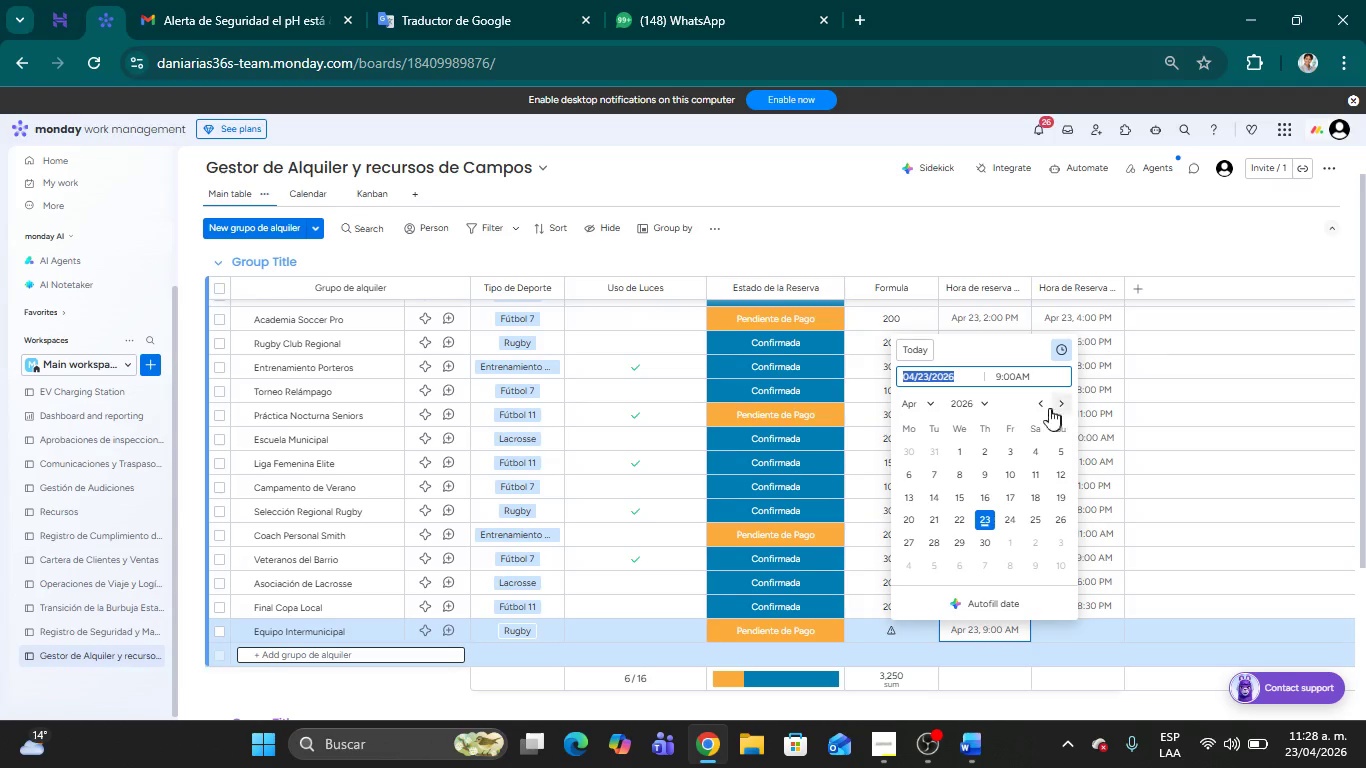 
left_click([1023, 377])
 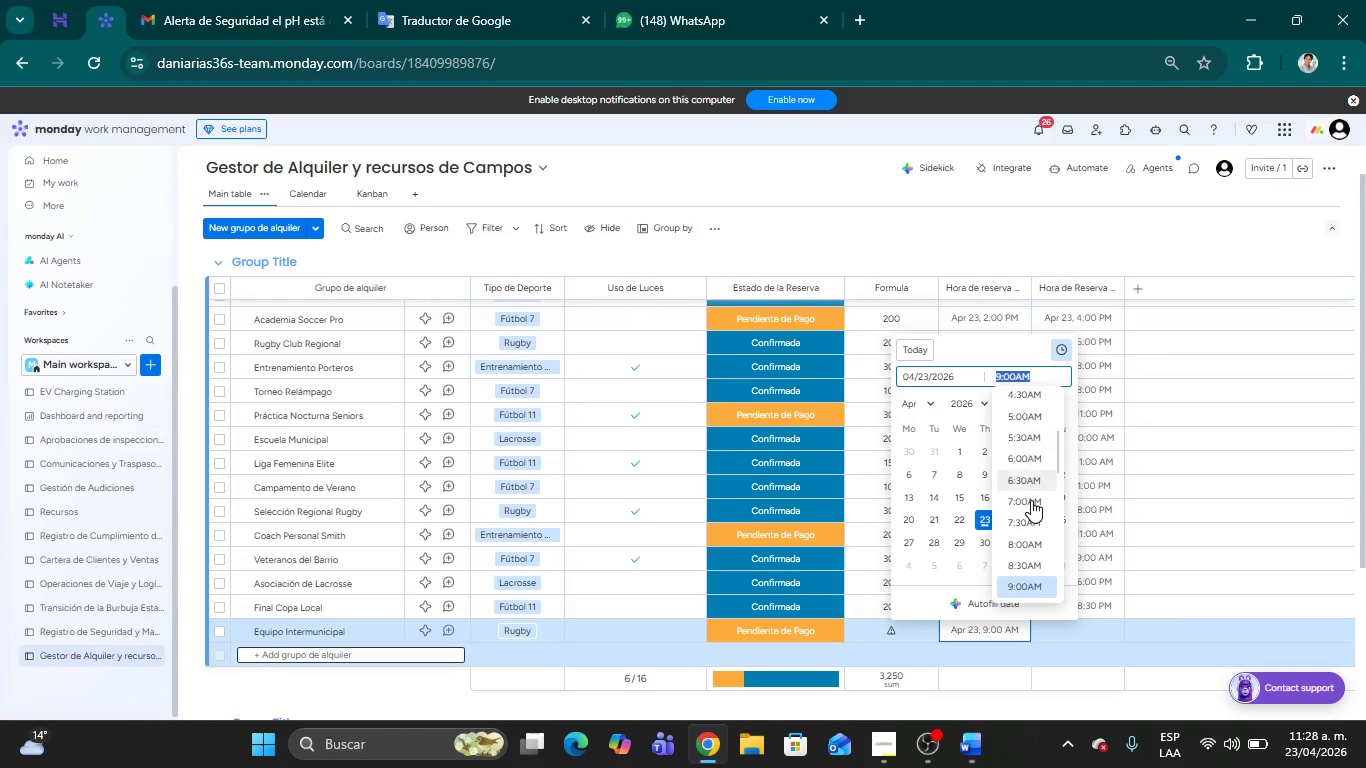 
scroll: coordinate [1031, 508], scroll_direction: down, amount: 12.0
 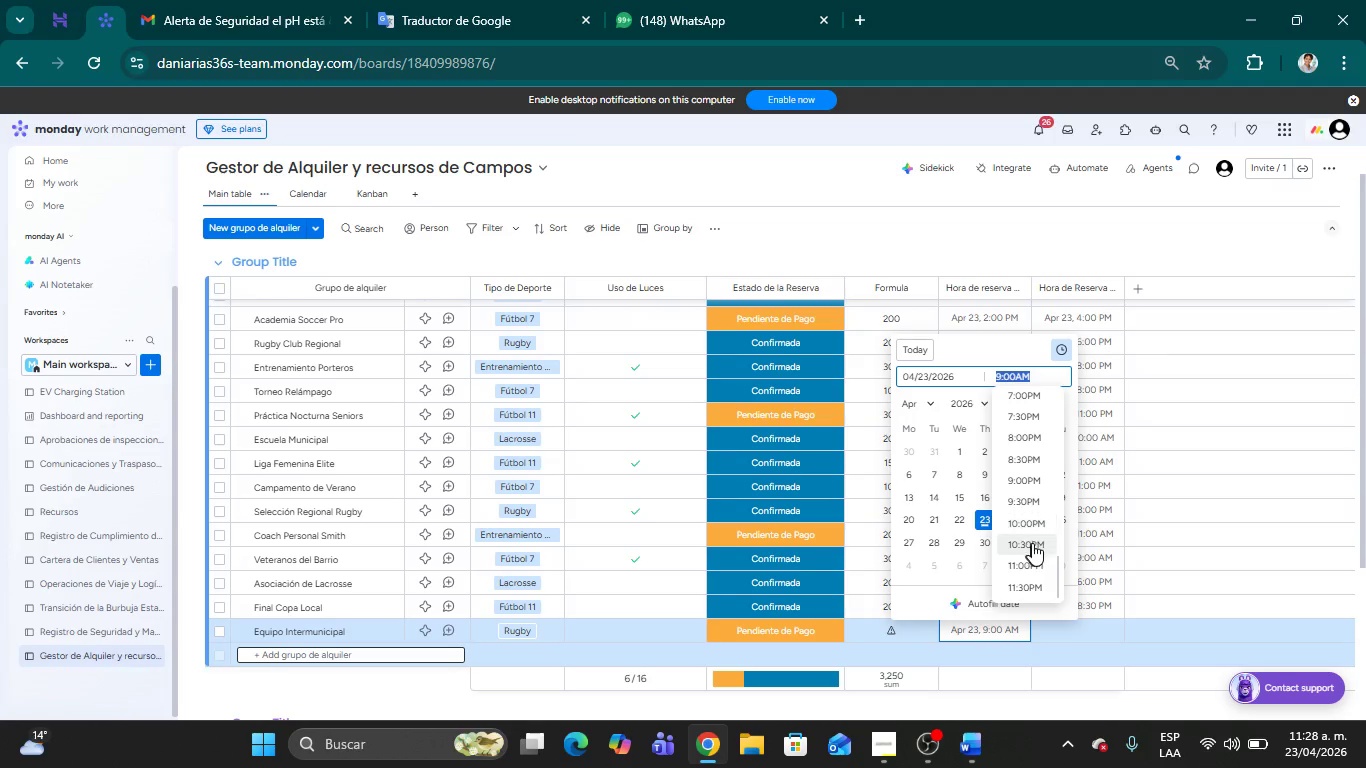 
left_click([1032, 548])
 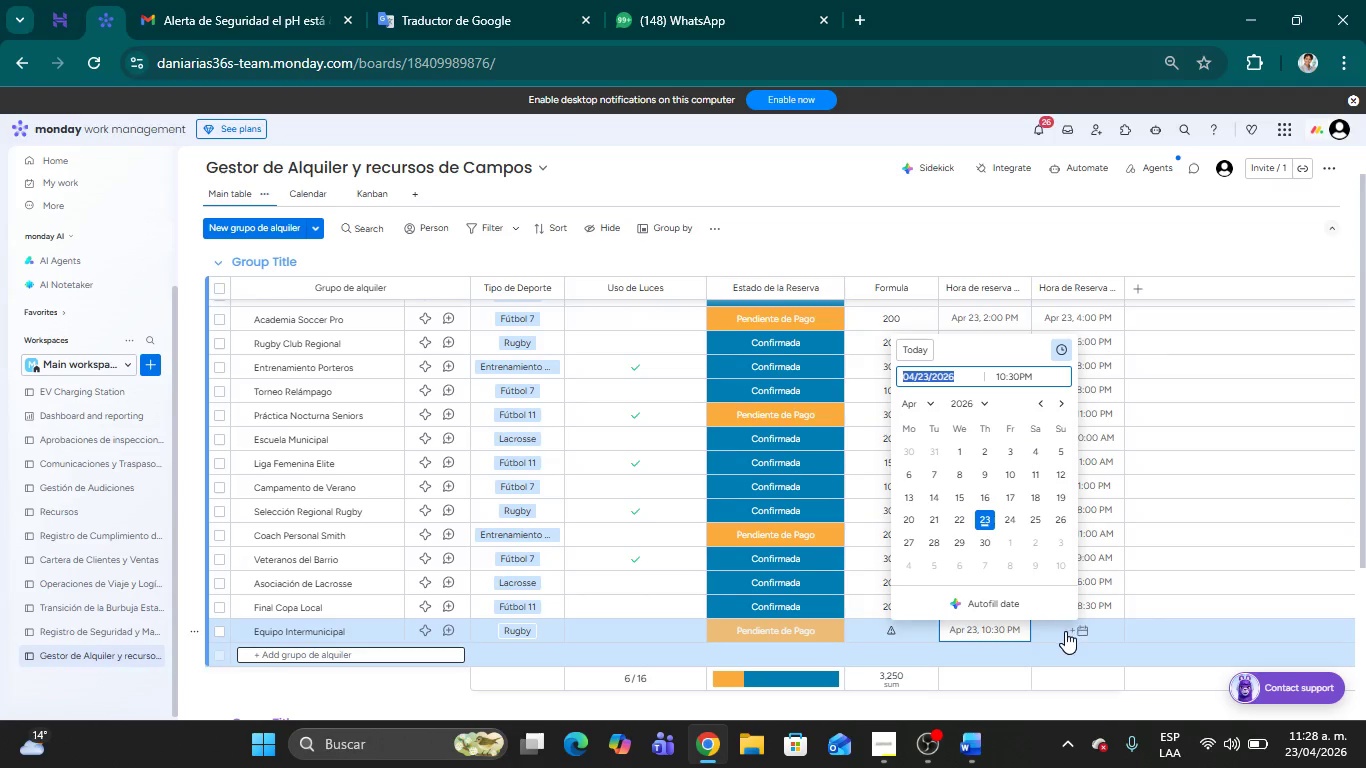 
left_click([1074, 632])
 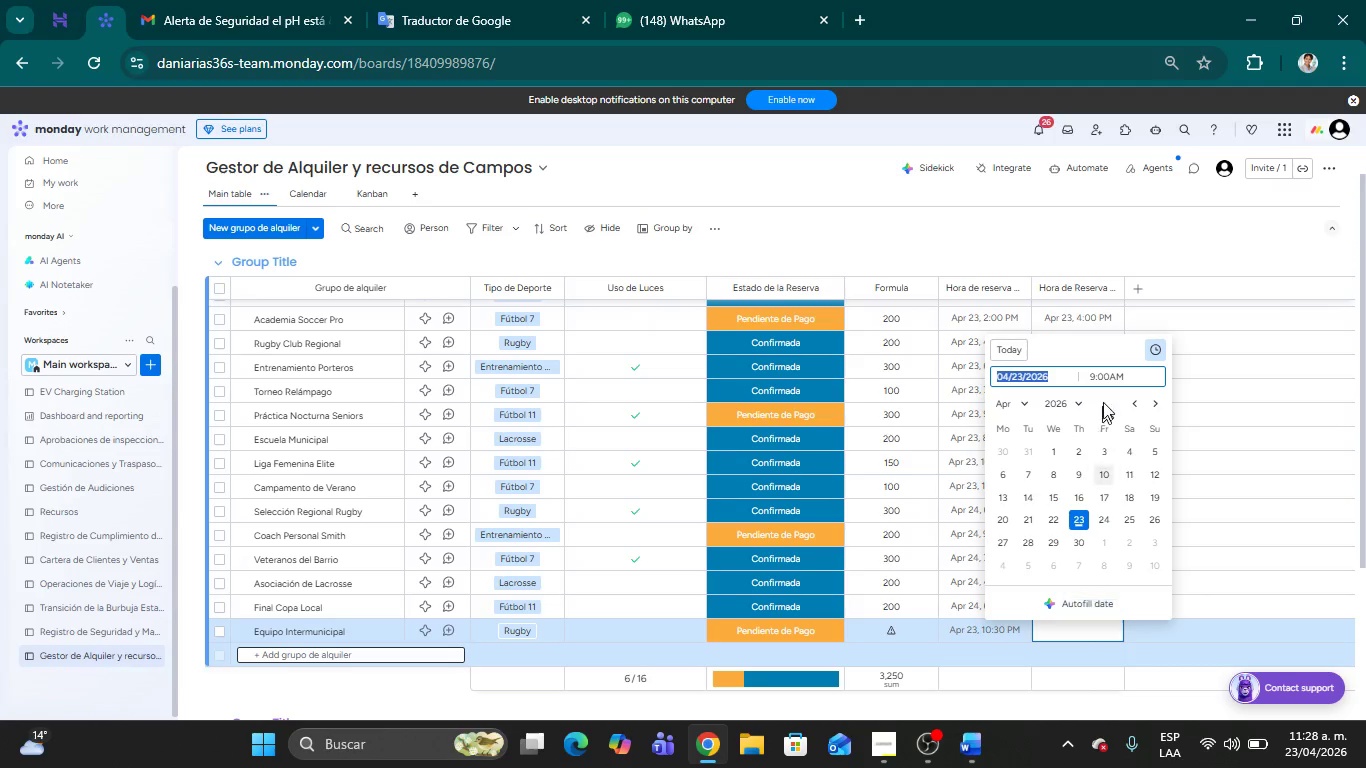 
left_click([1109, 378])
 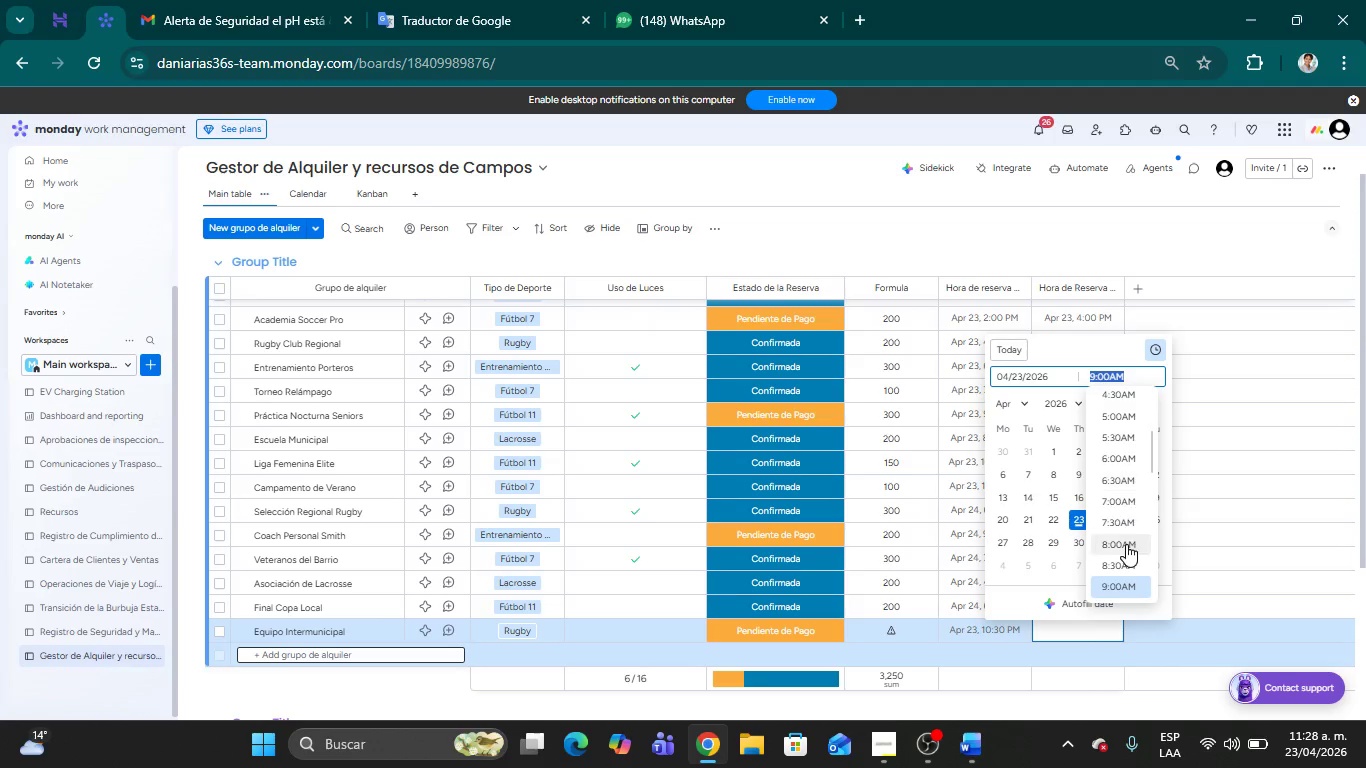 
scroll: coordinate [1127, 532], scroll_direction: down, amount: 12.0
 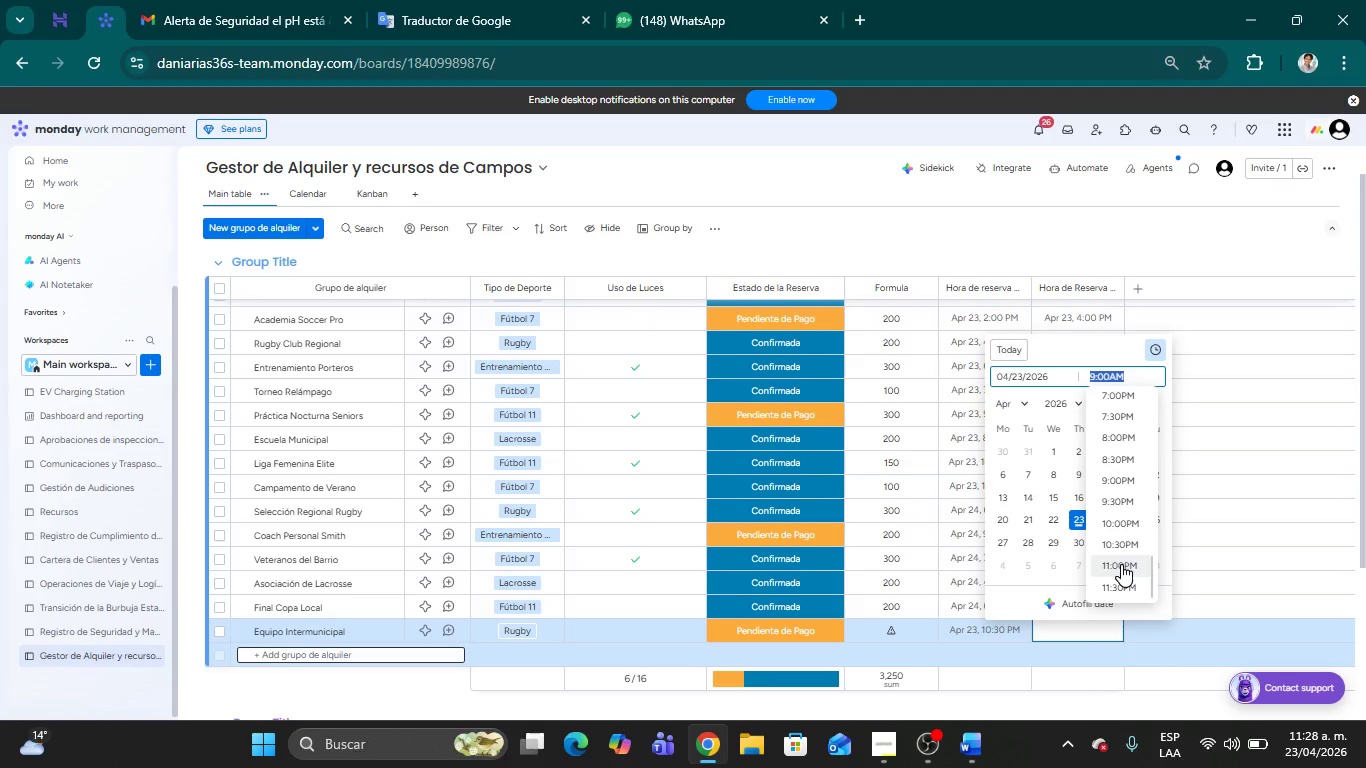 
left_click([1122, 581])
 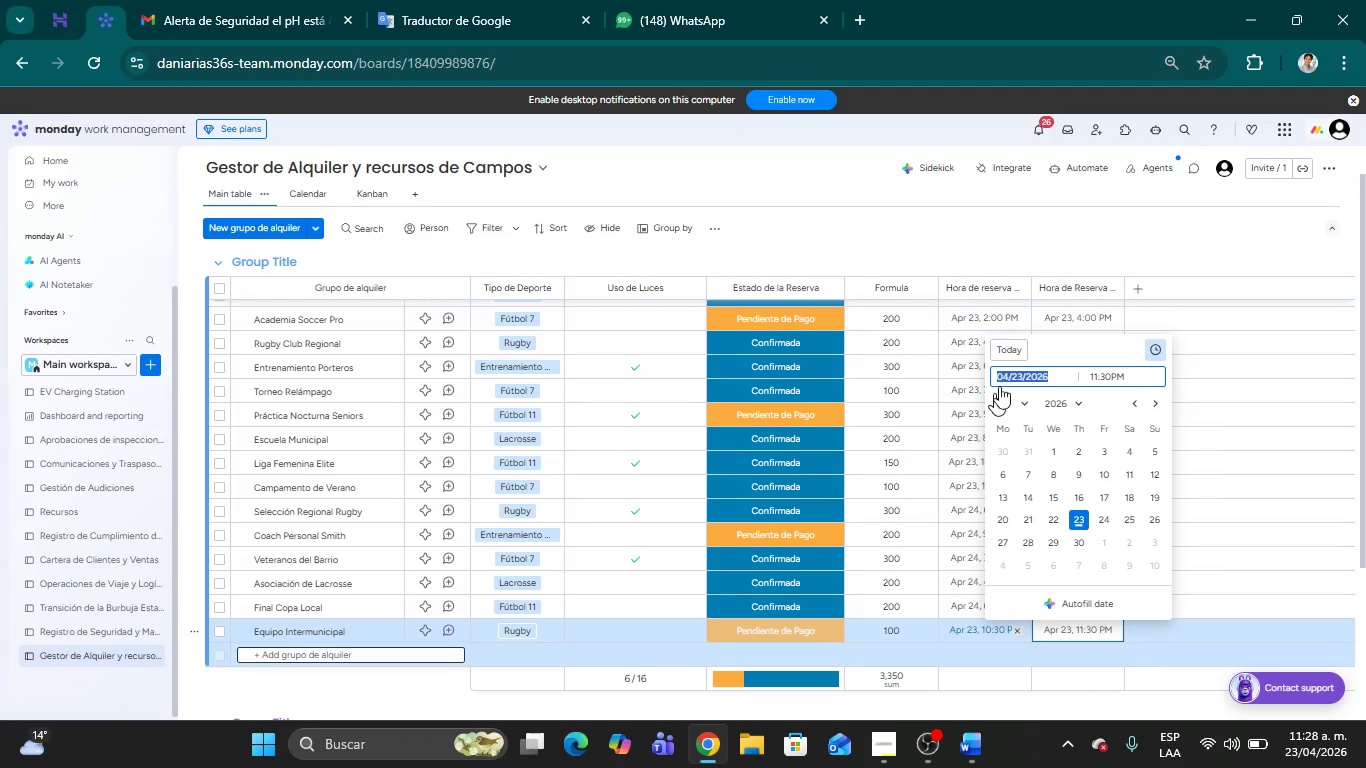 
left_click([982, 248])
 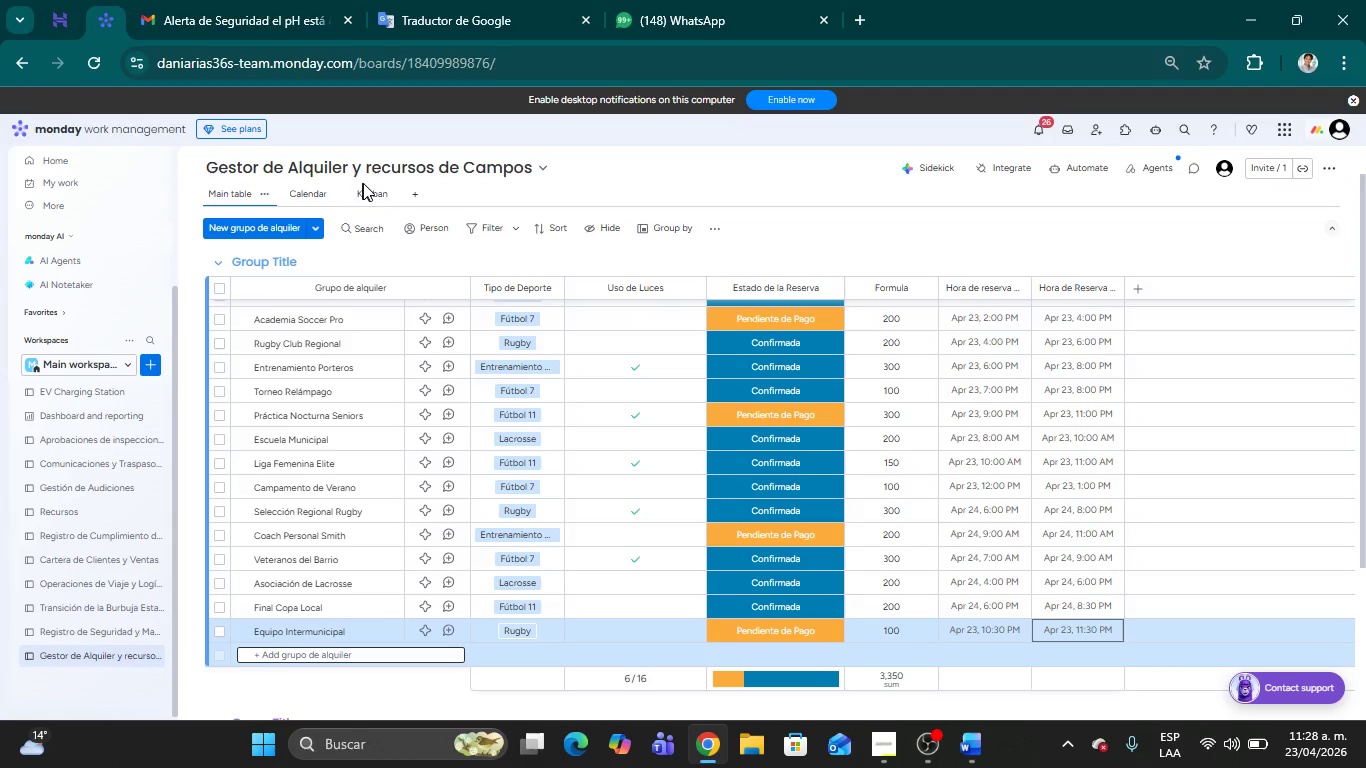 
left_click([314, 193])
 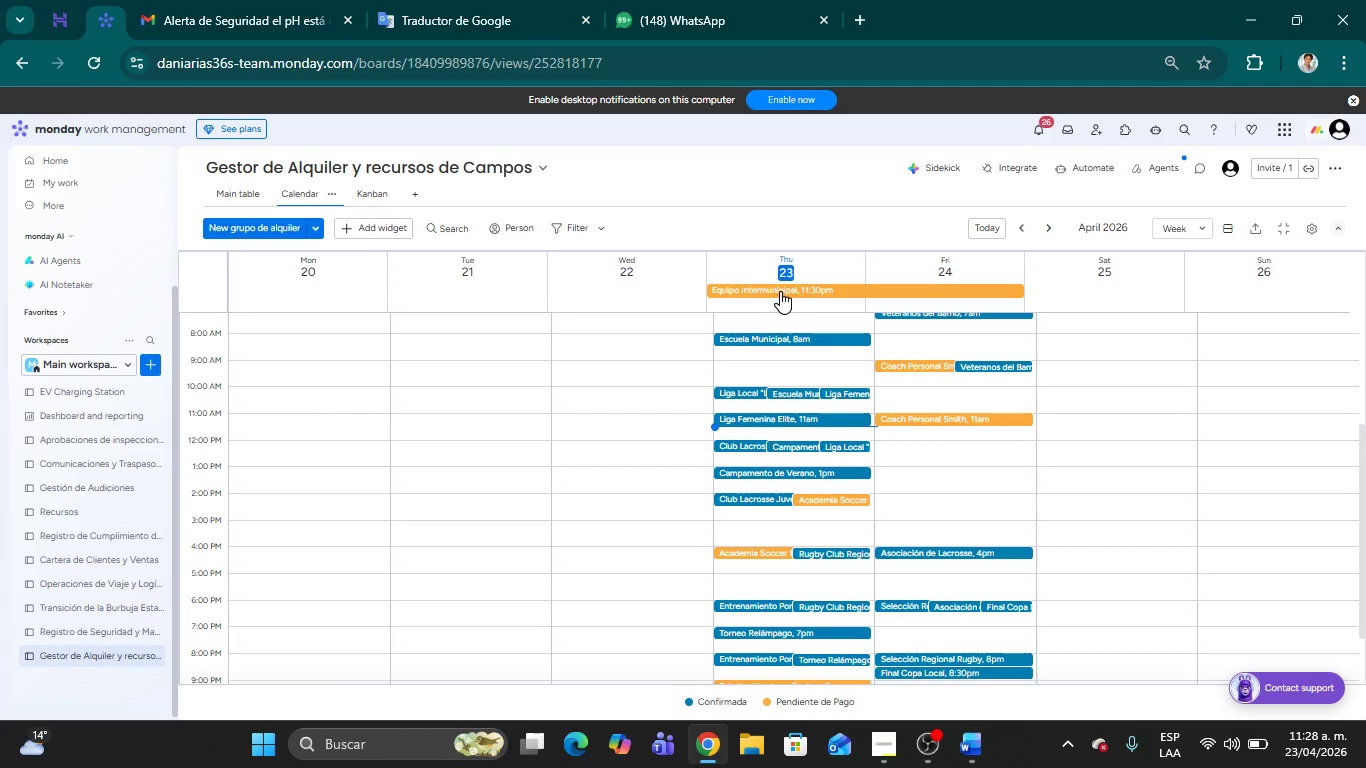 
wait(6.58)
 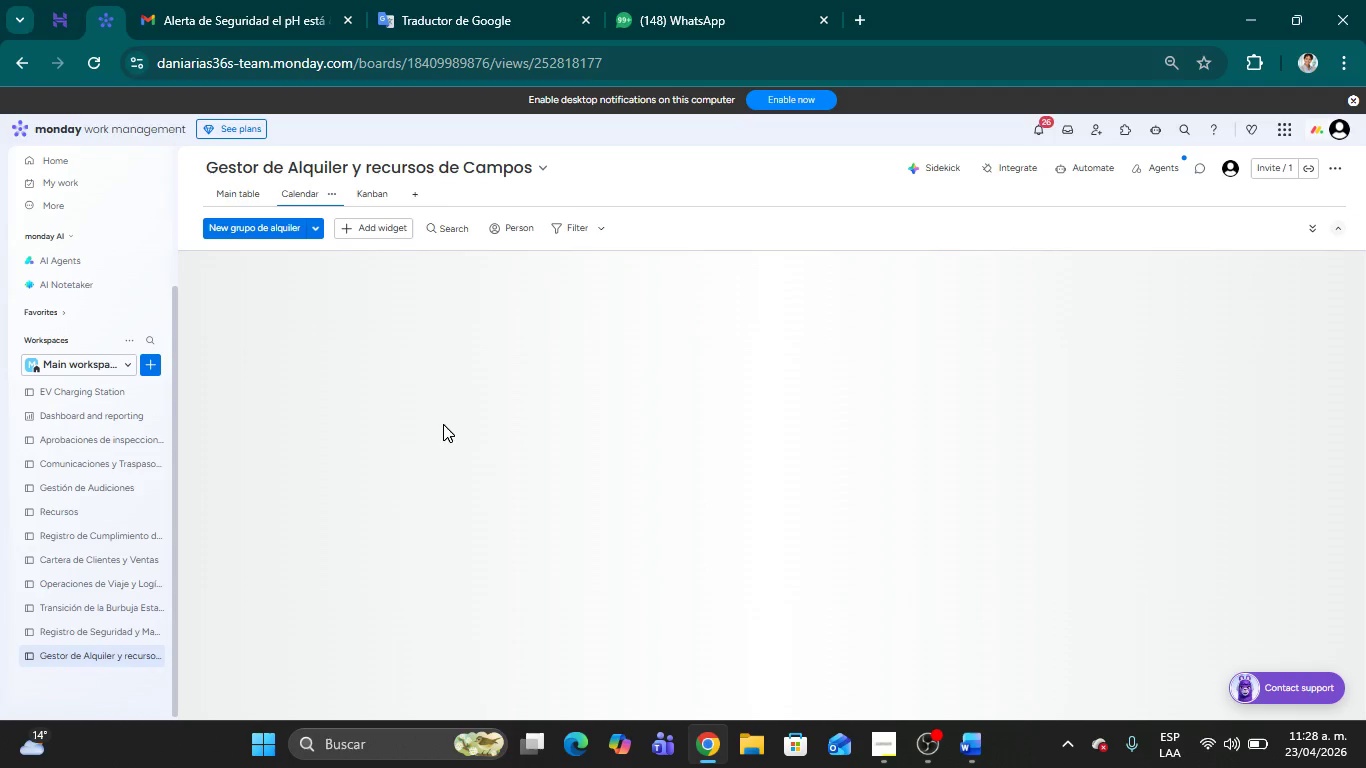 
left_click([376, 191])
 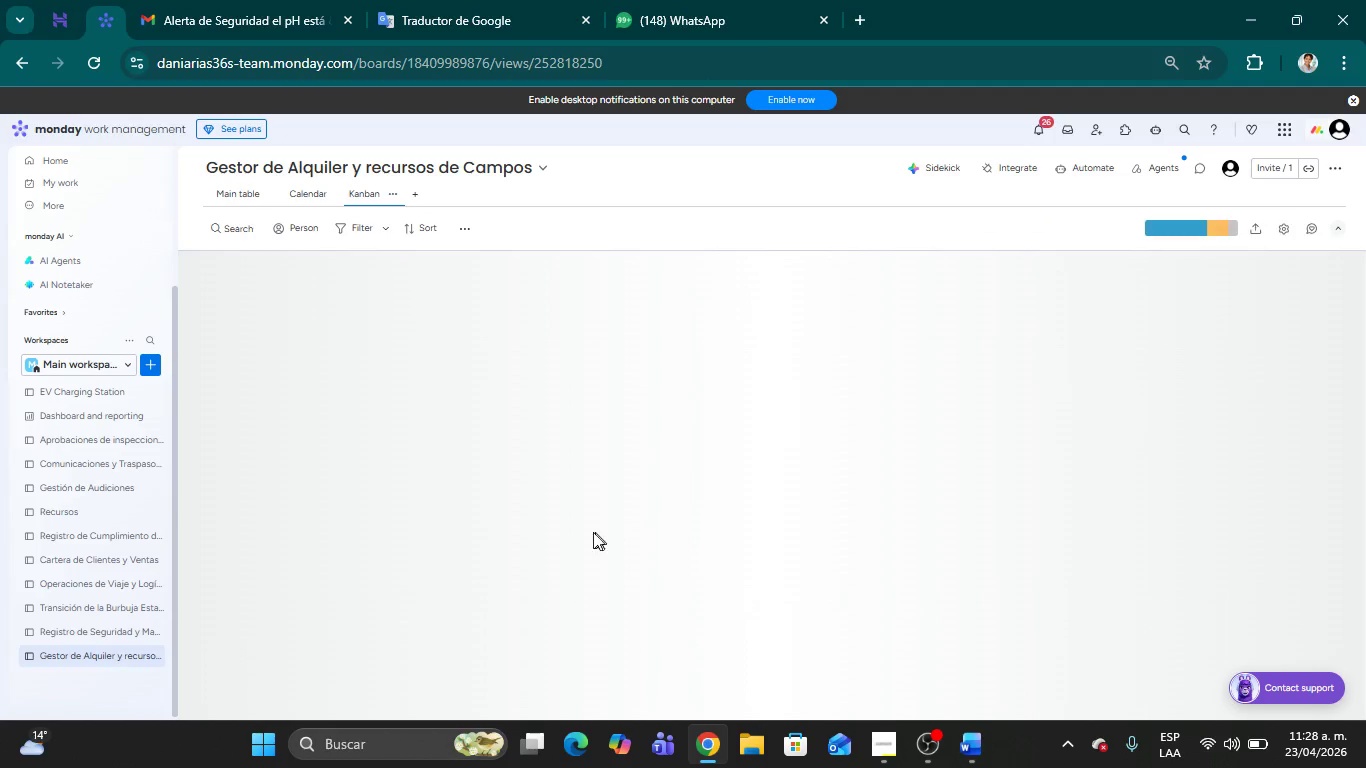 
mouse_move([512, 492])
 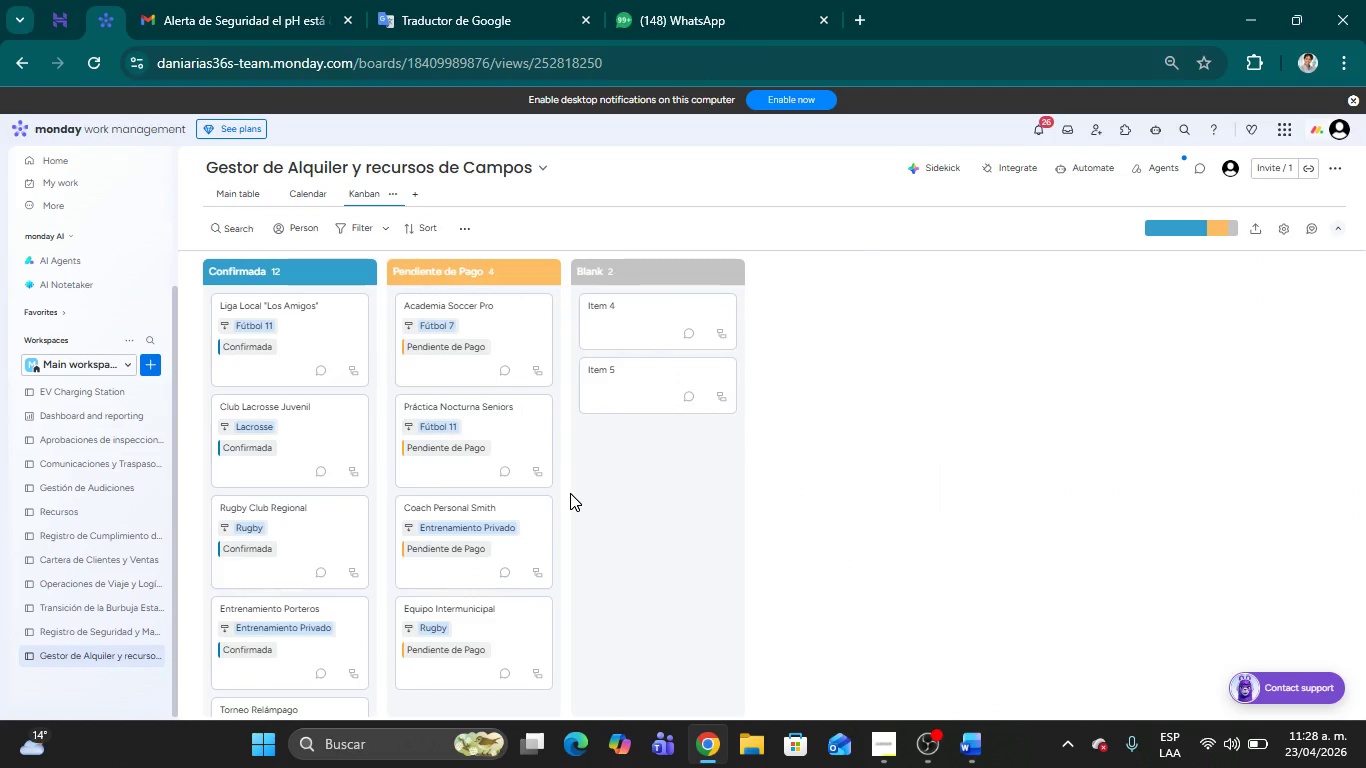 
scroll: coordinate [584, 502], scroll_direction: down, amount: 4.0
 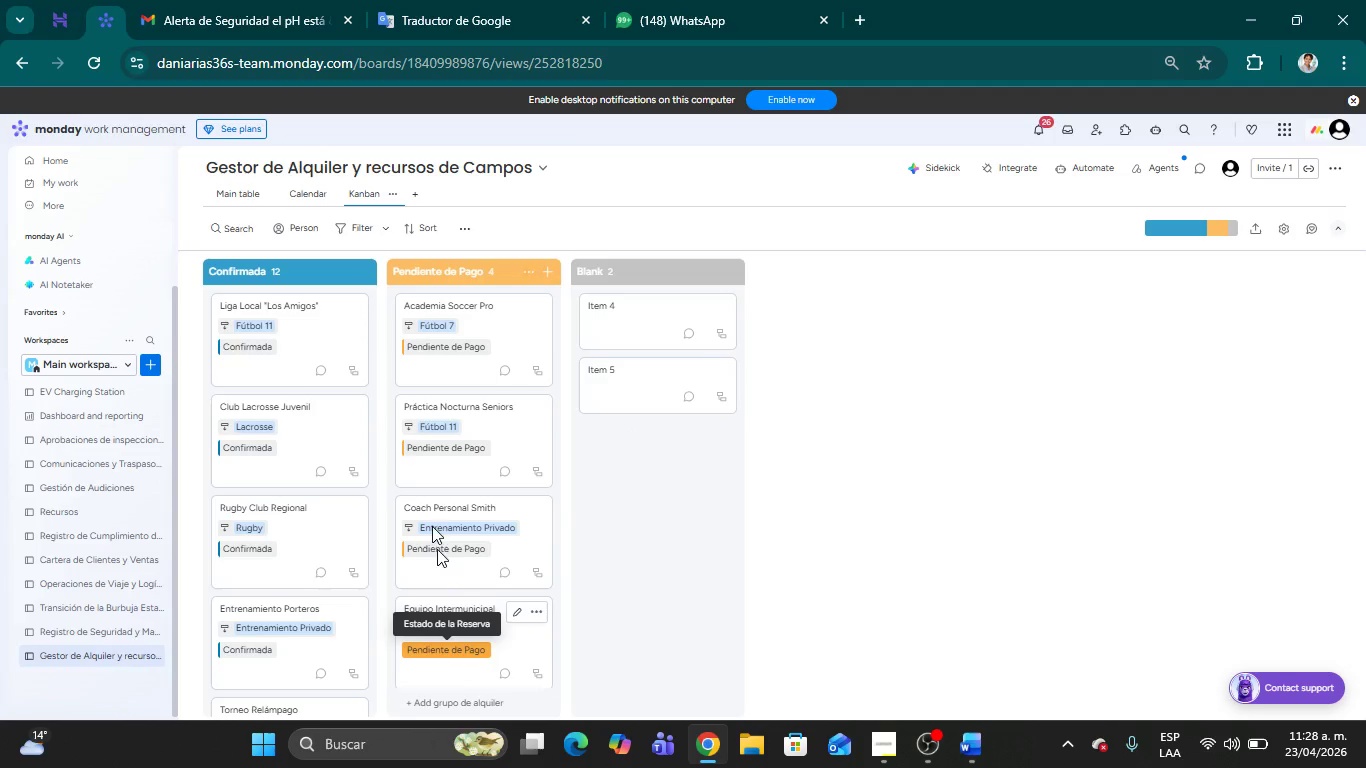 
left_click([236, 191])
 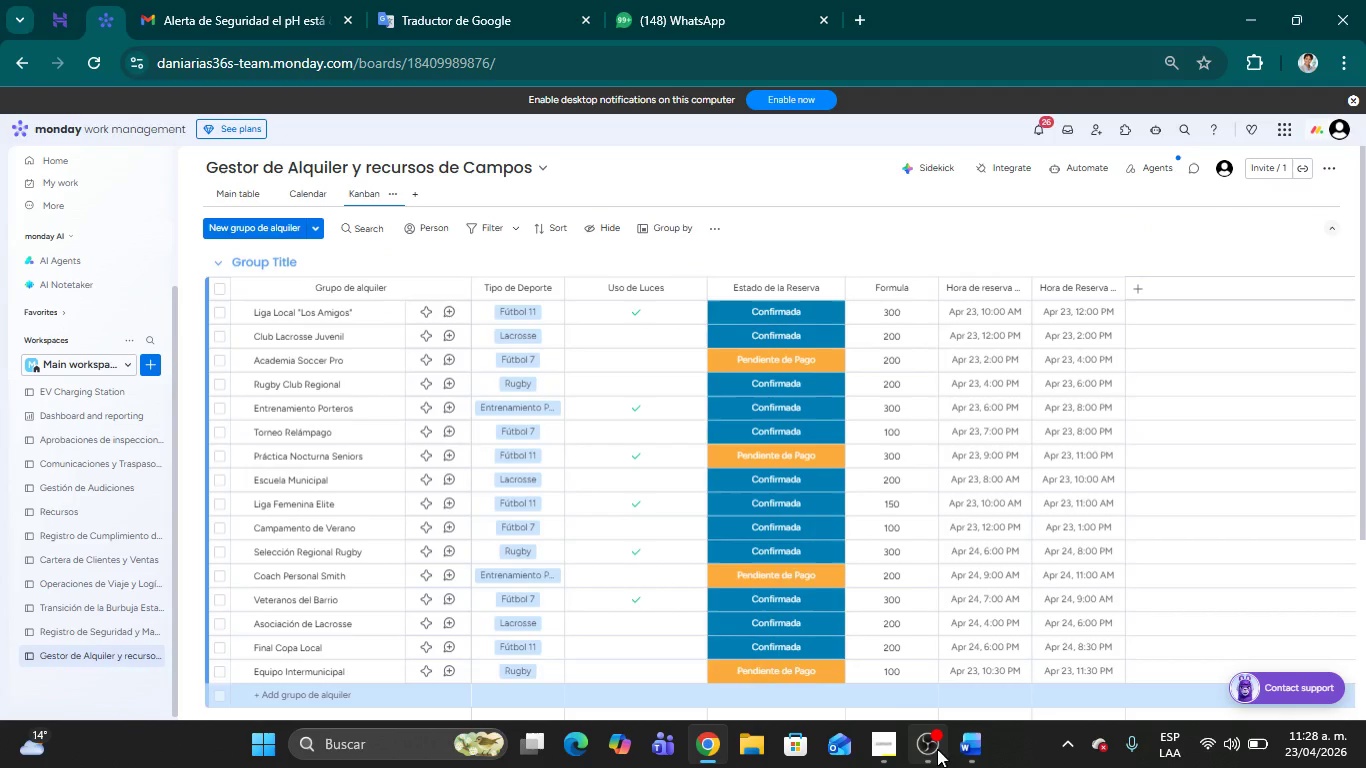 
left_click([935, 749])
 